 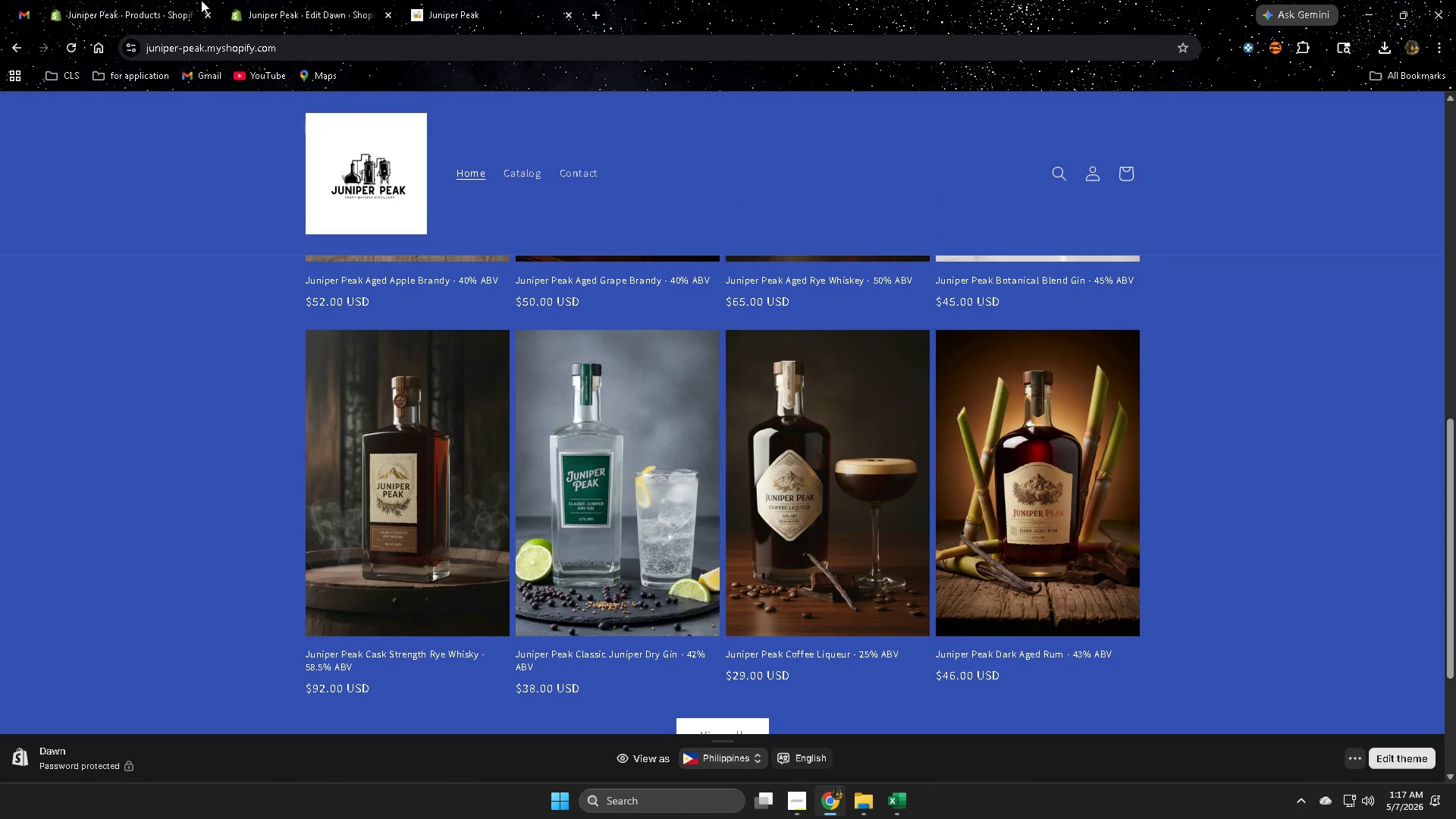 
left_click([328, 0])
 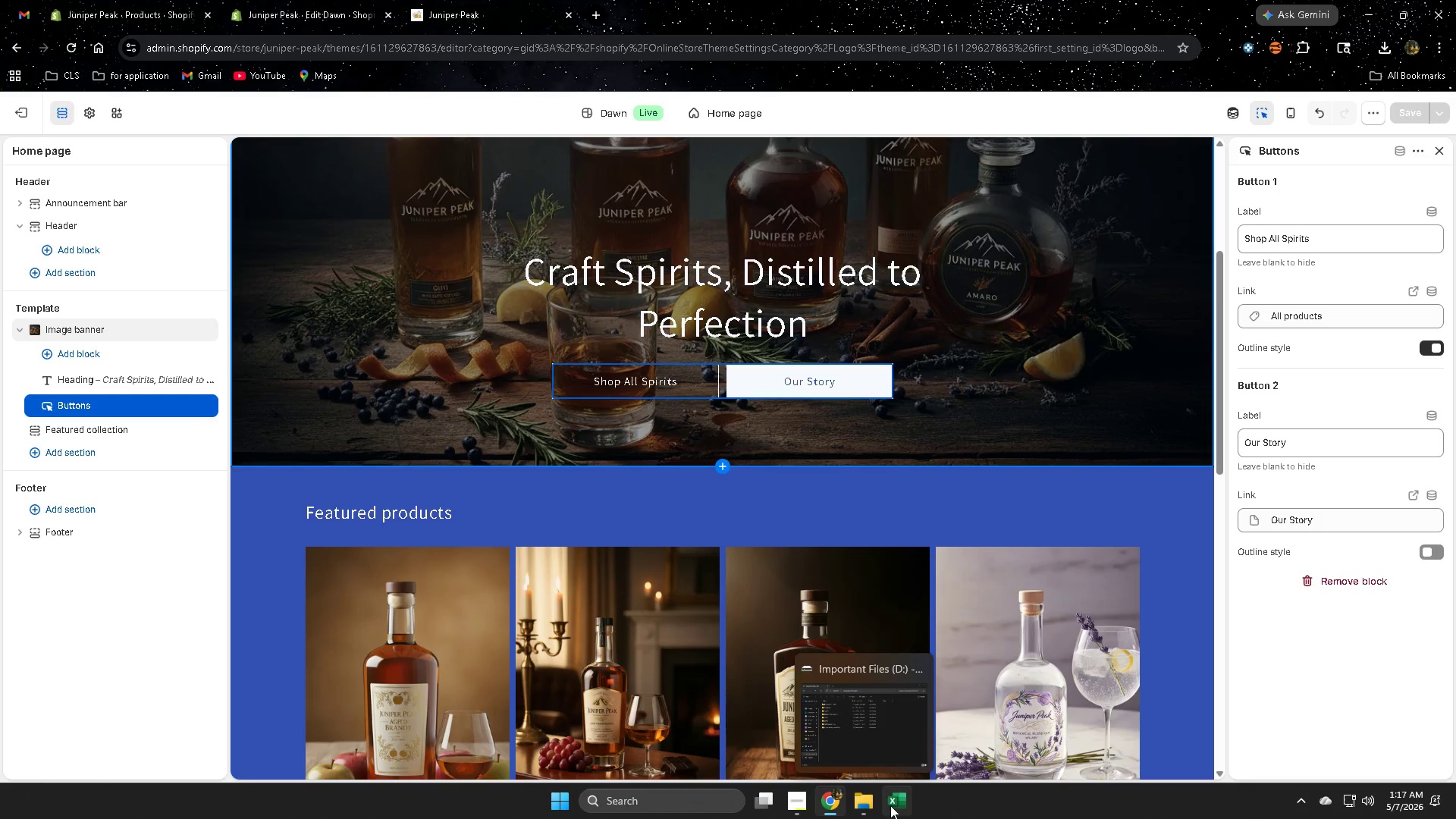 
wait(6.36)
 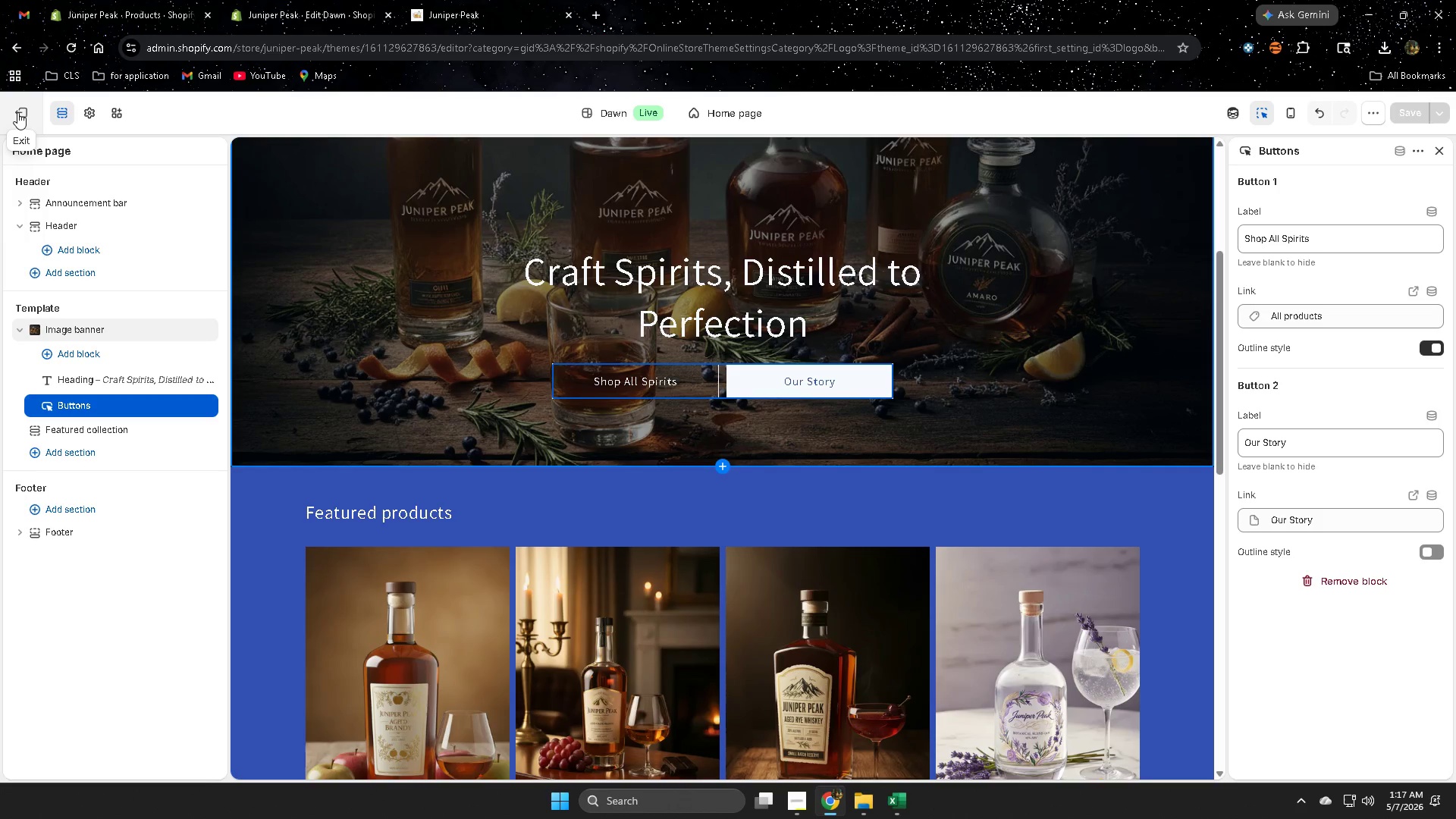 
left_click([926, 719])
 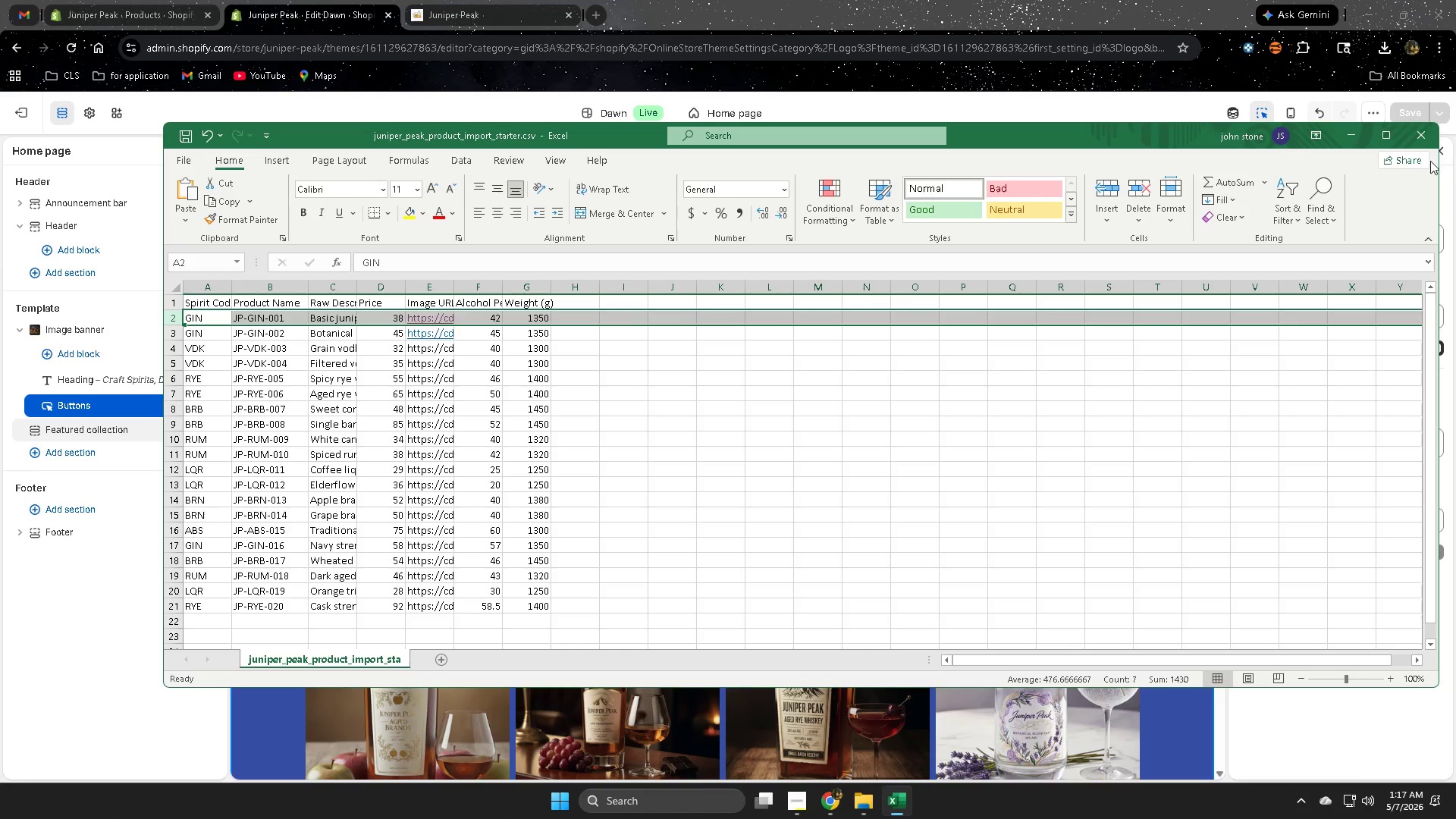 
left_click([1419, 133])
 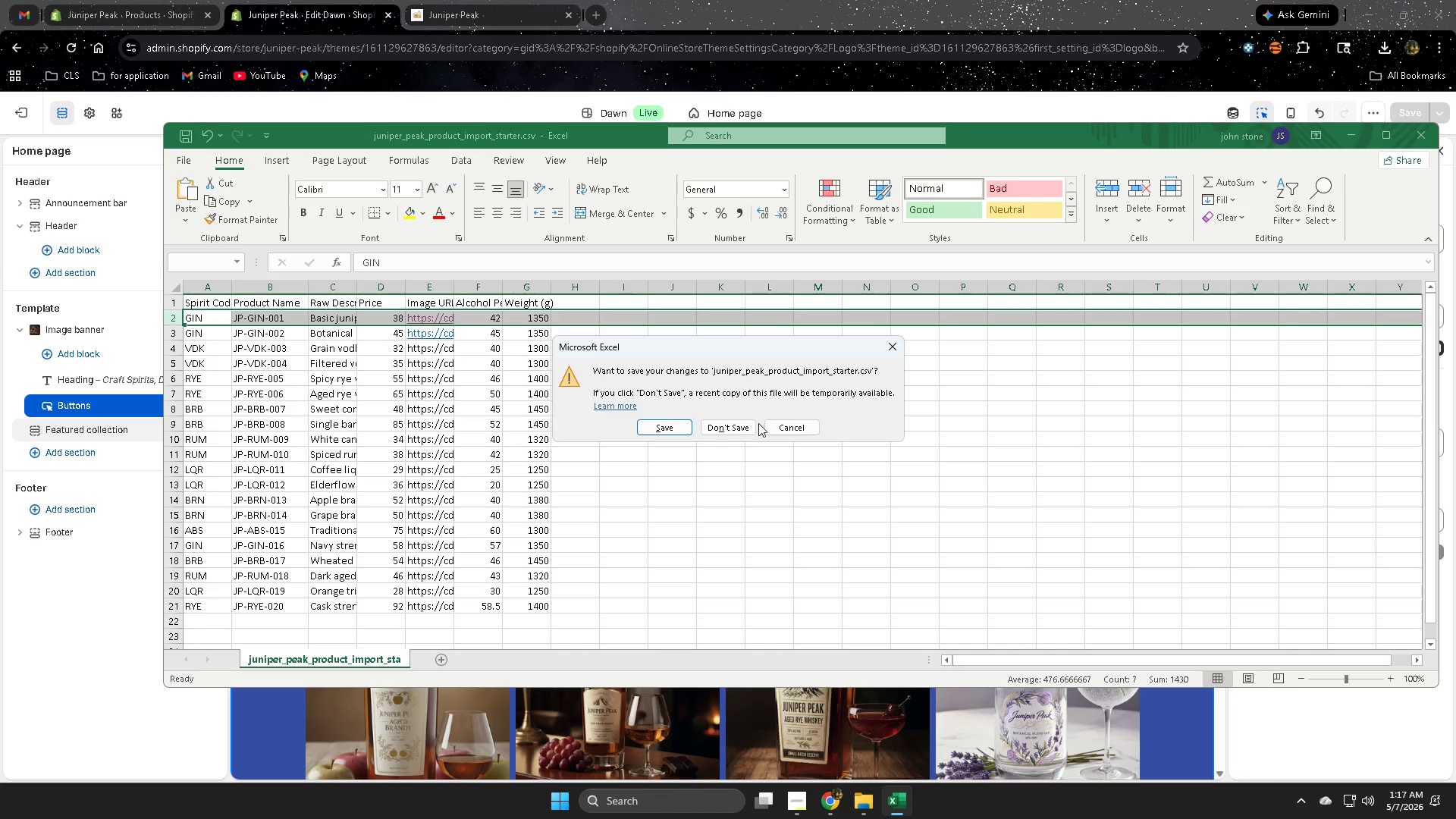 
left_click([736, 427])
 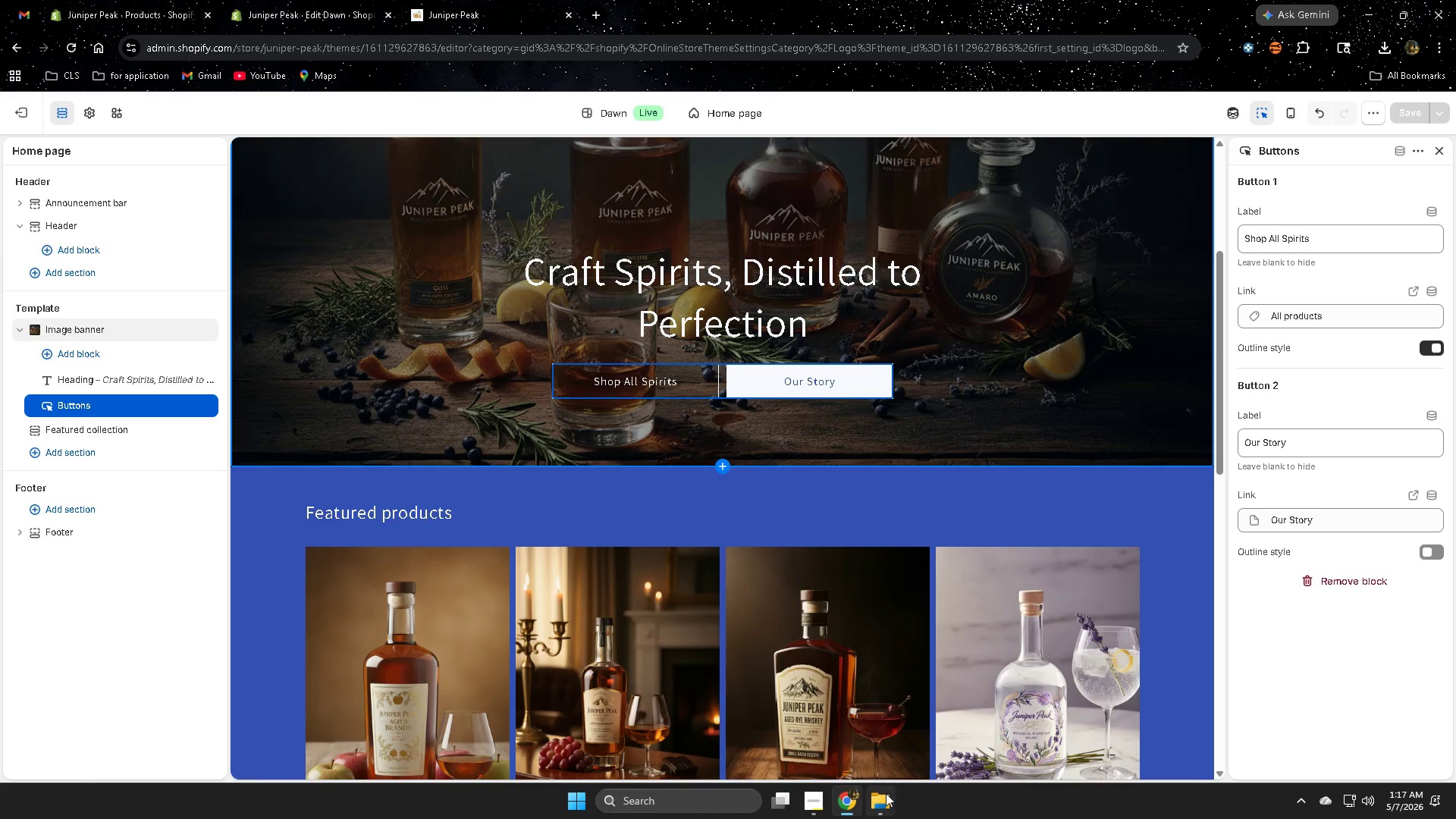 
left_click([885, 802])
 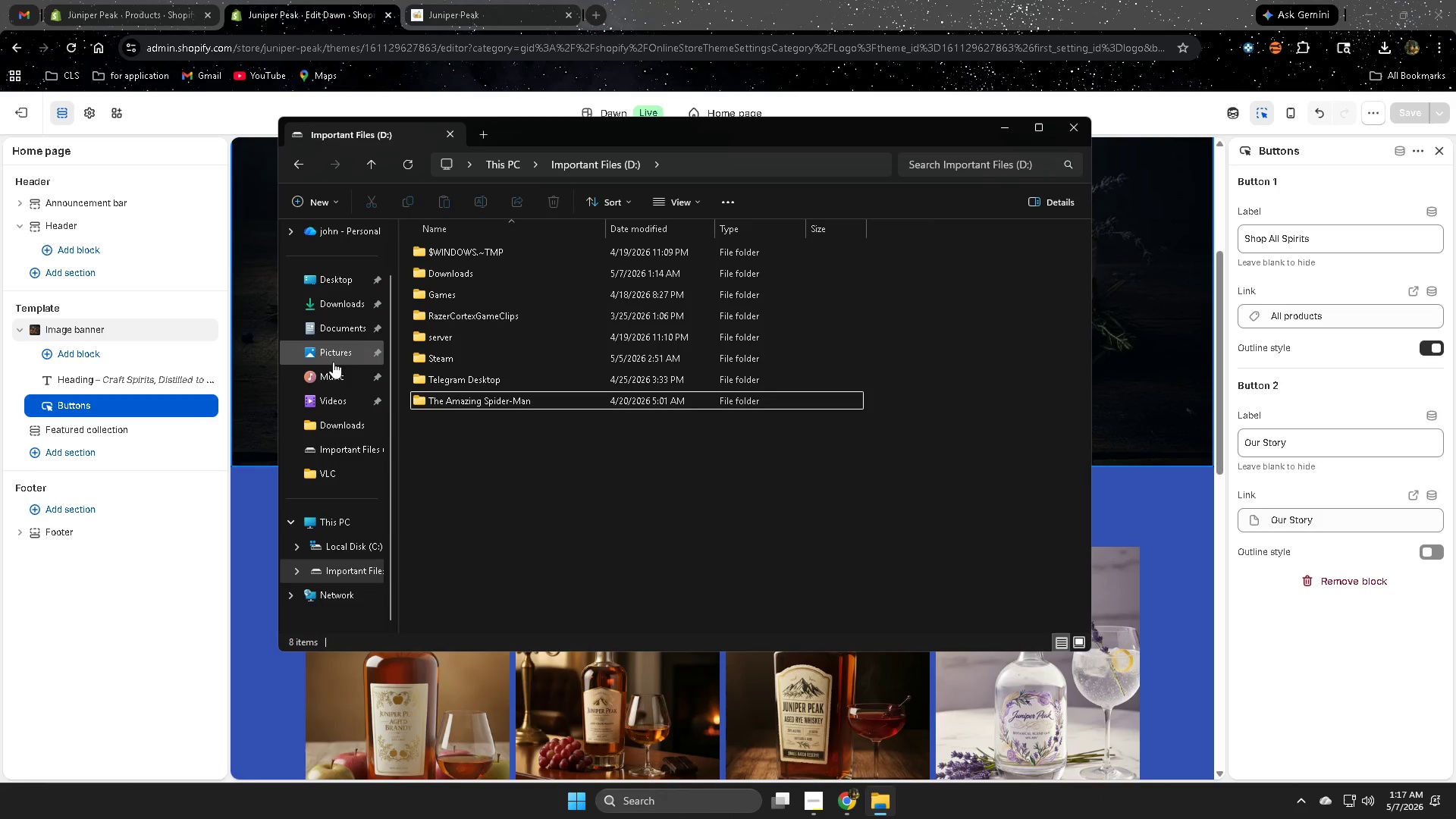 
left_click([340, 282])
 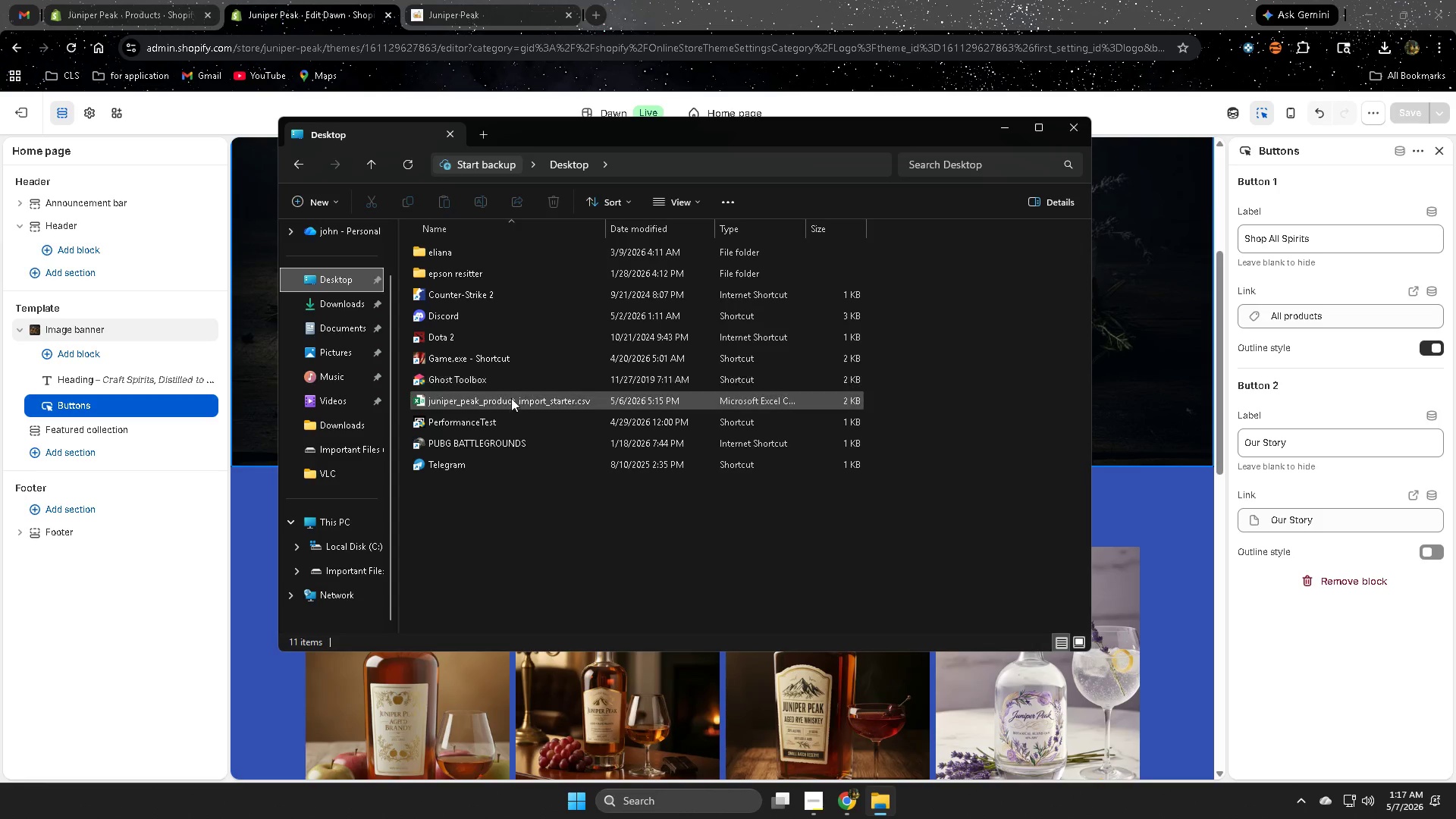 
left_click([506, 402])
 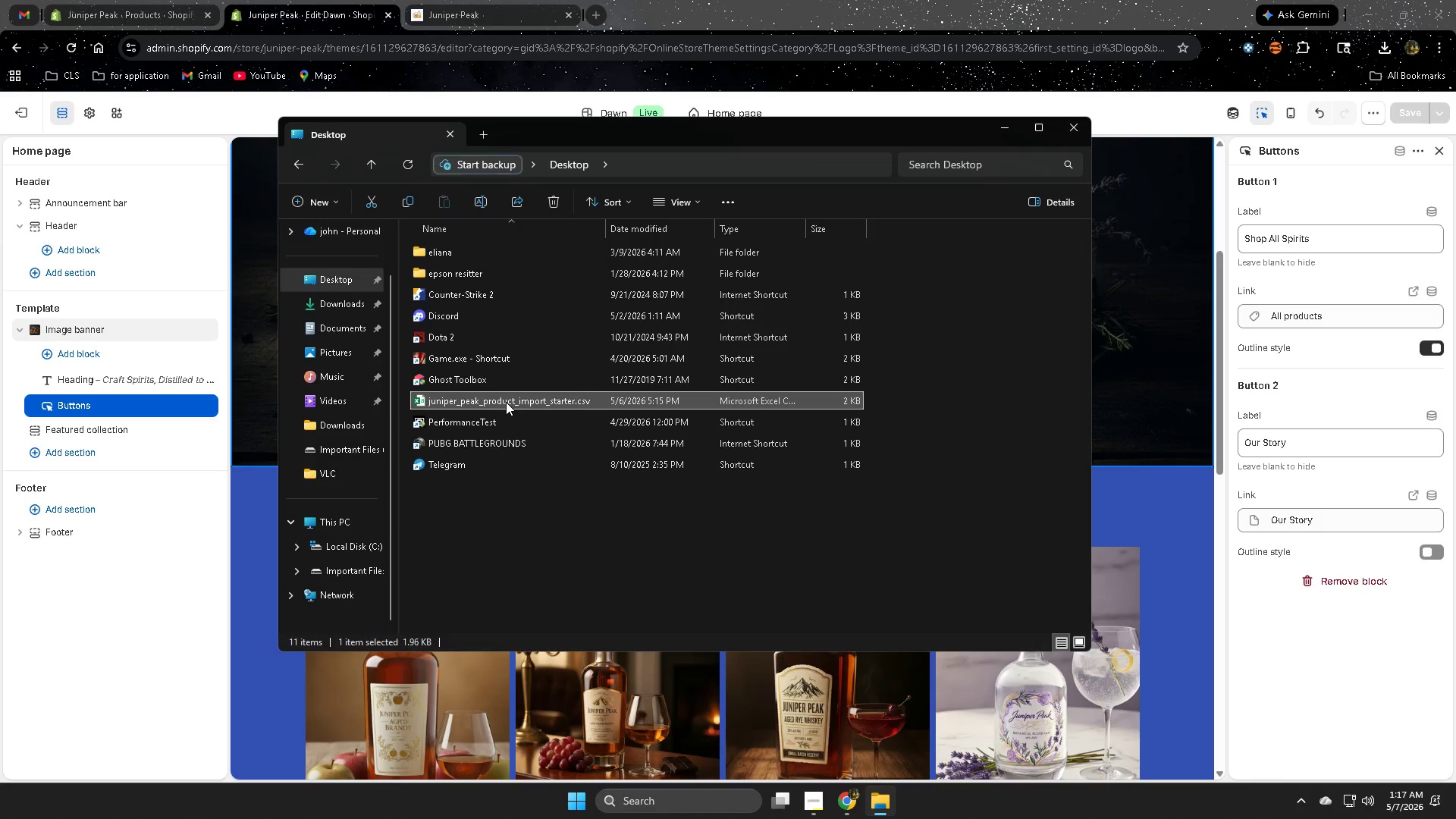 
key(Delete)
 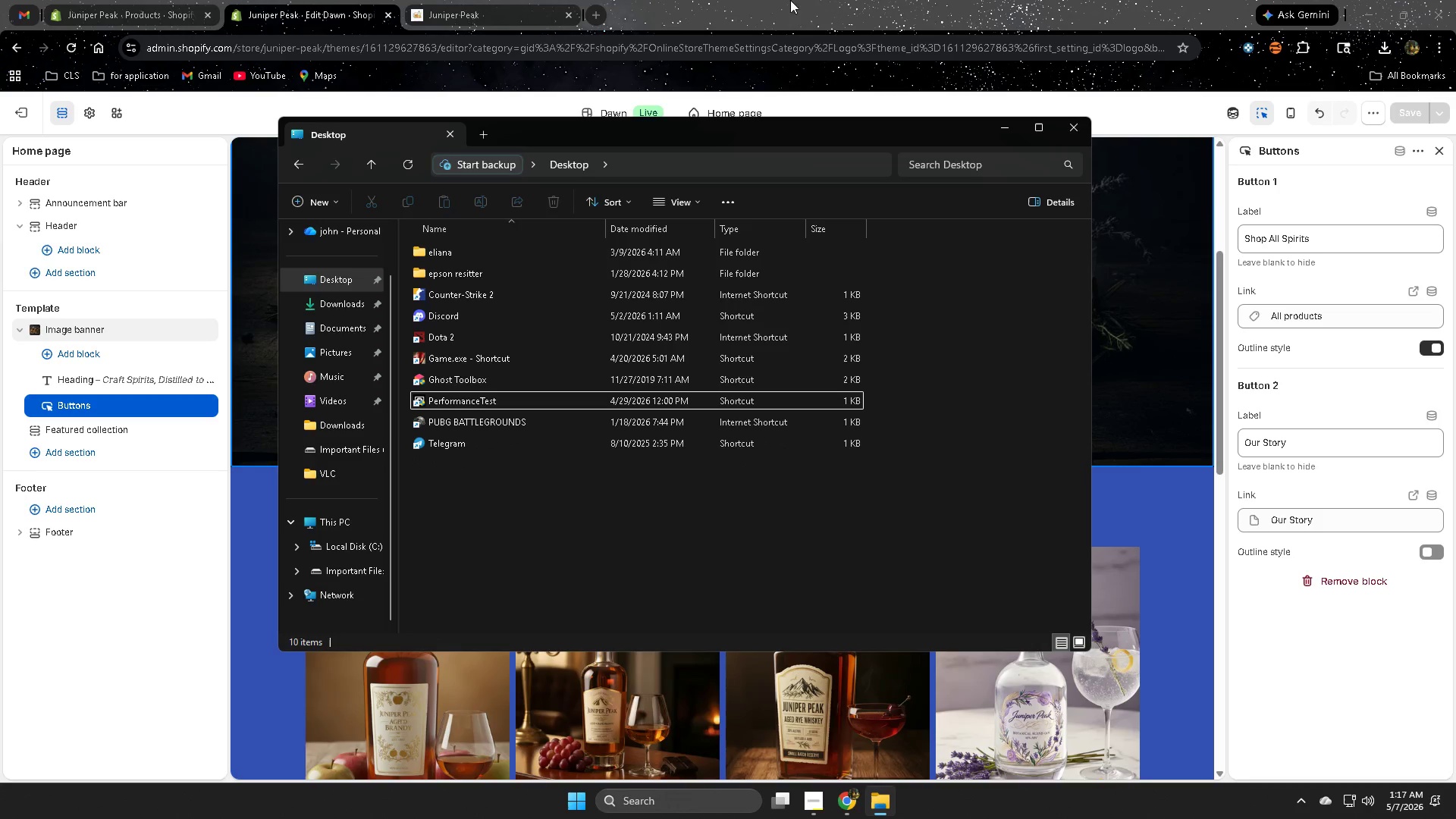 
left_click([824, 0])
 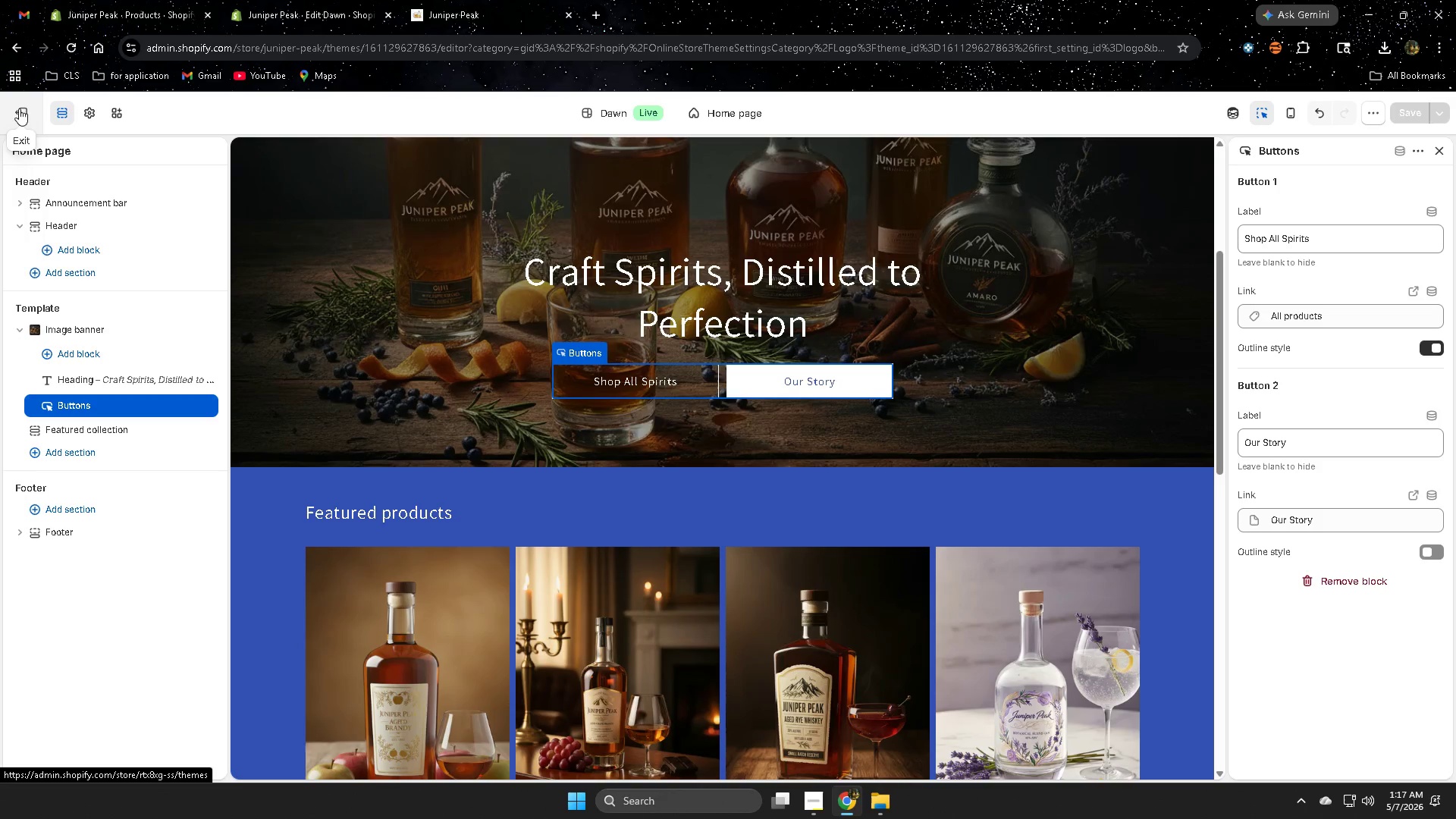 
left_click([19, 108])
 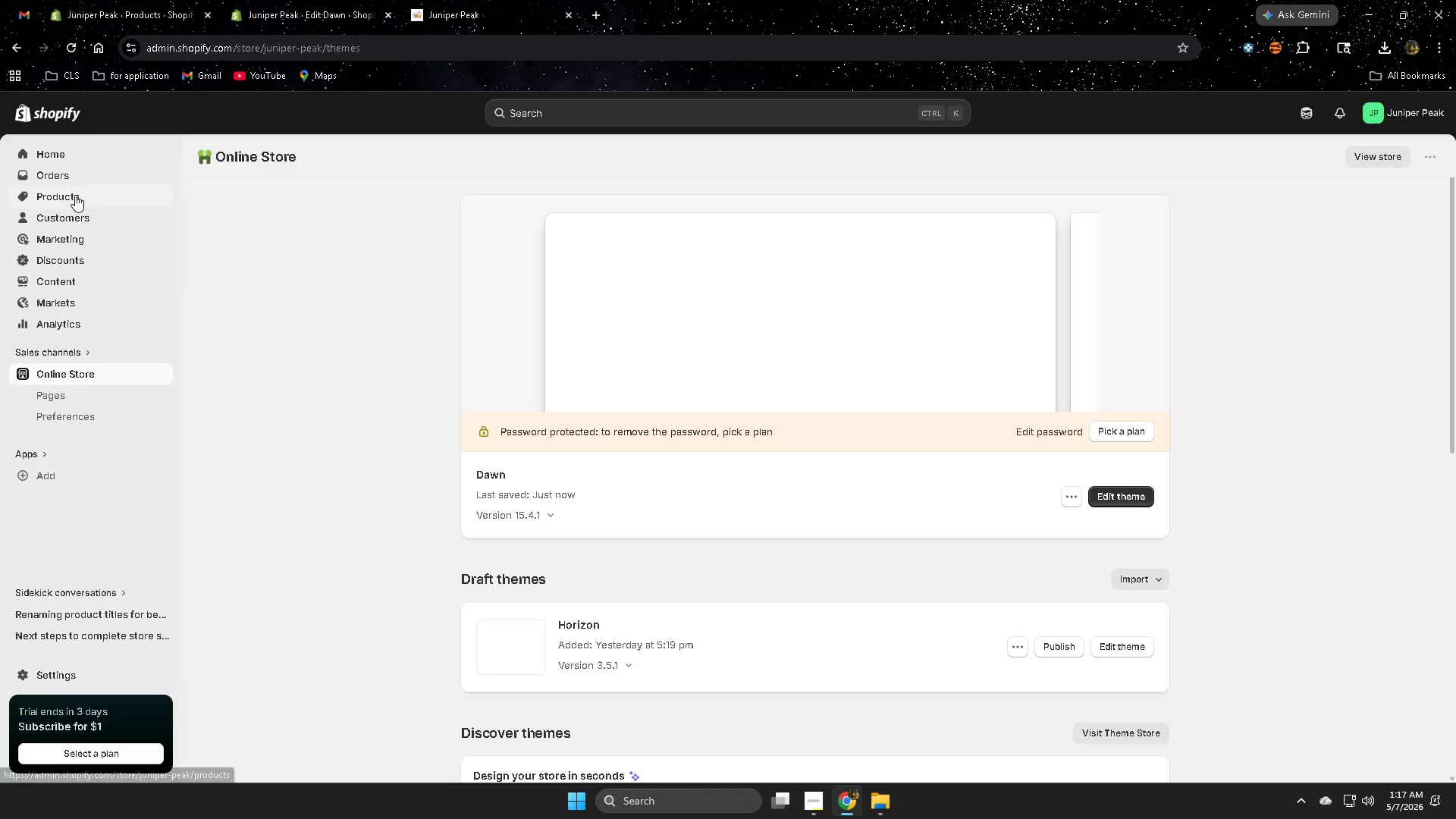 
left_click([75, 194])
 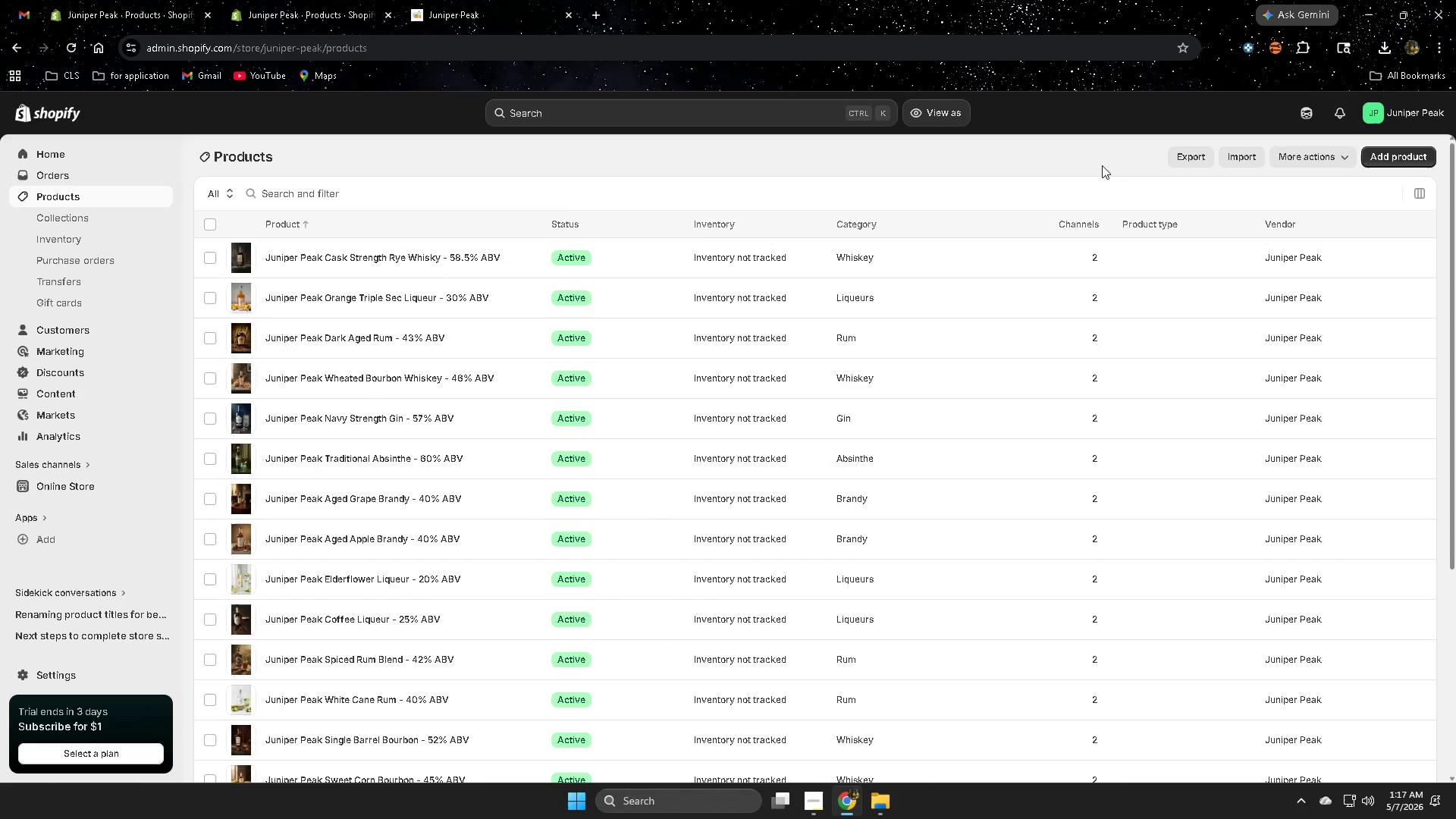 
left_click([1203, 162])
 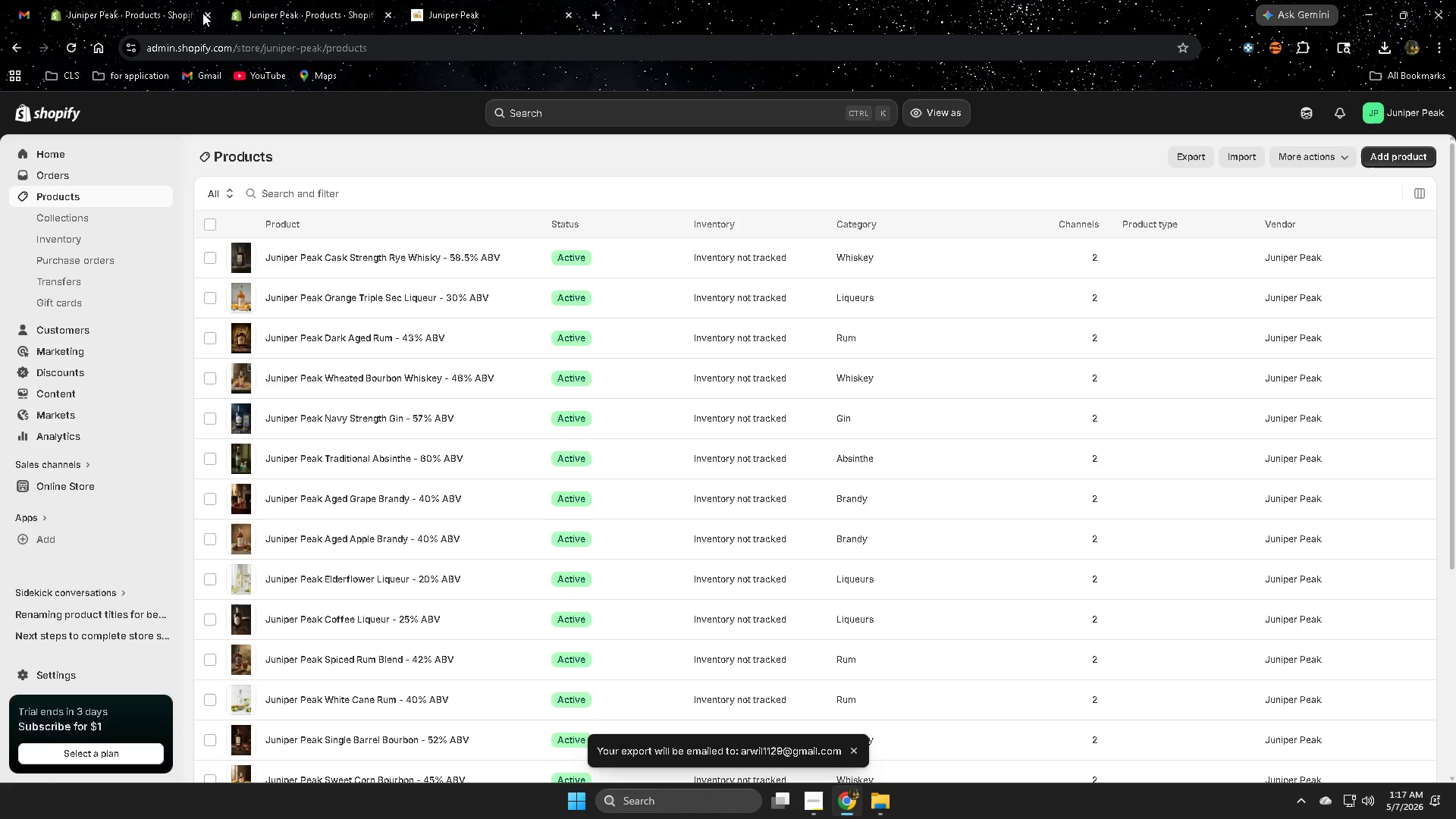 
wait(6.33)
 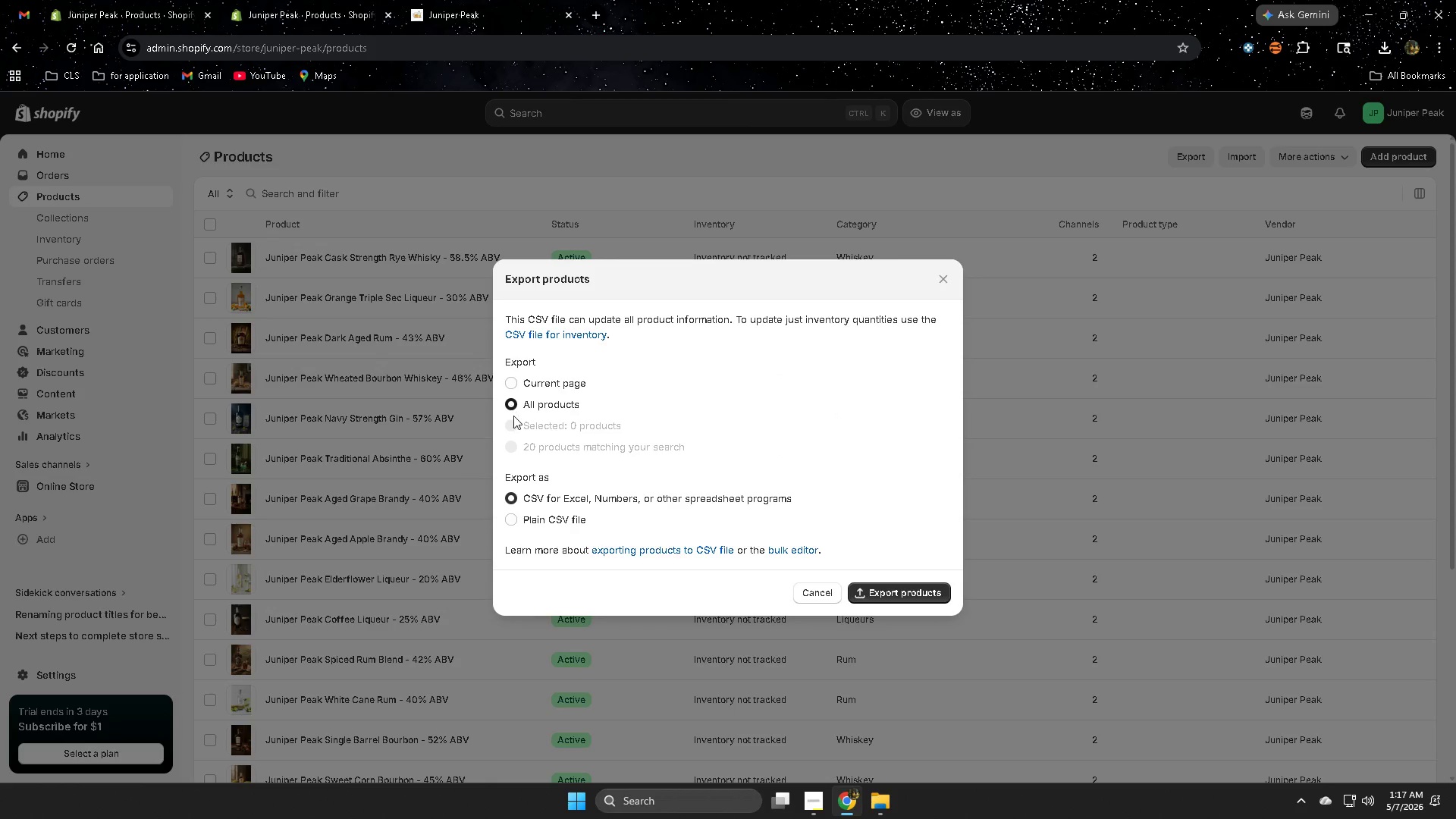 
left_click([26, 15])
 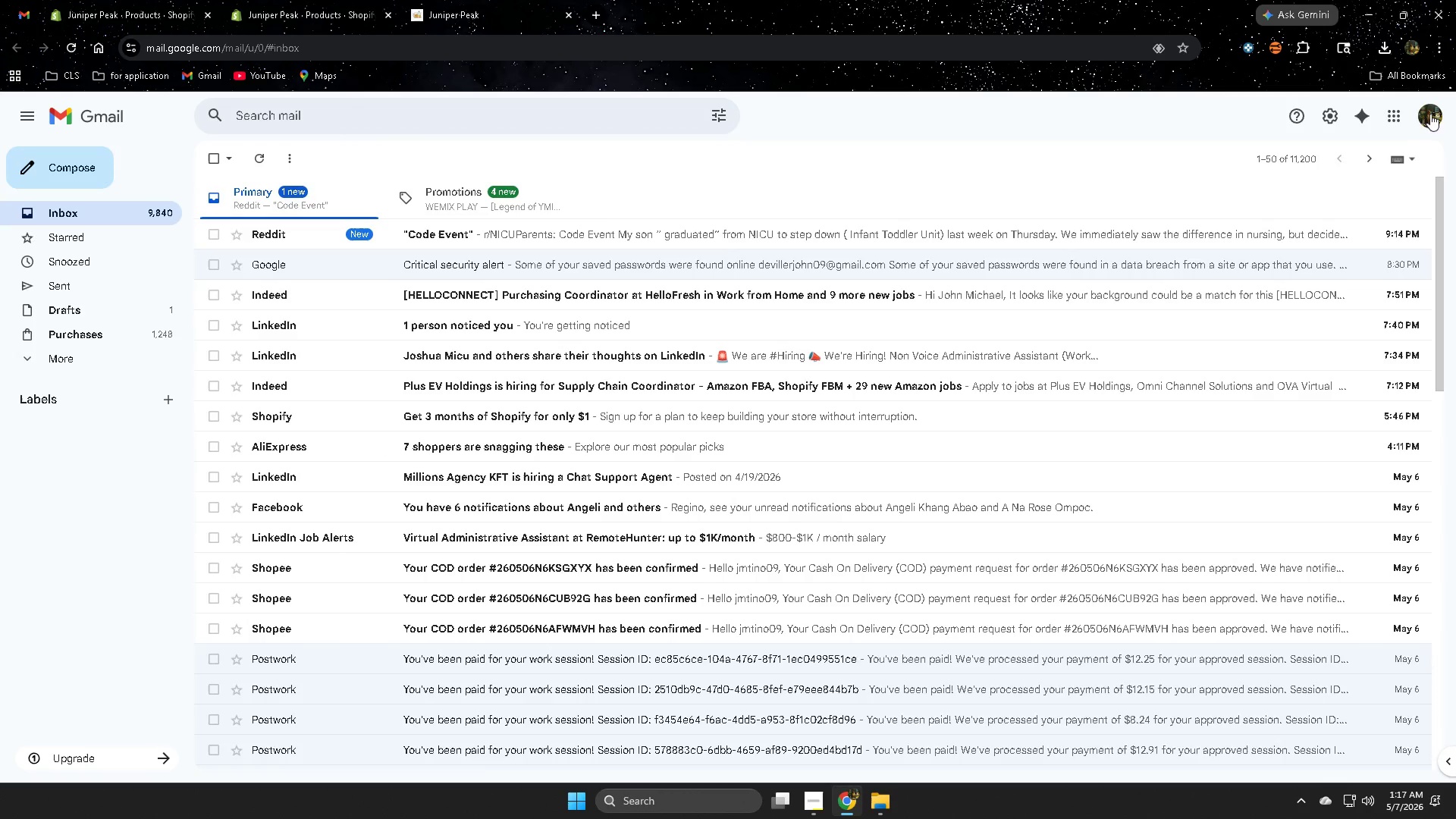 
left_click([1431, 118])
 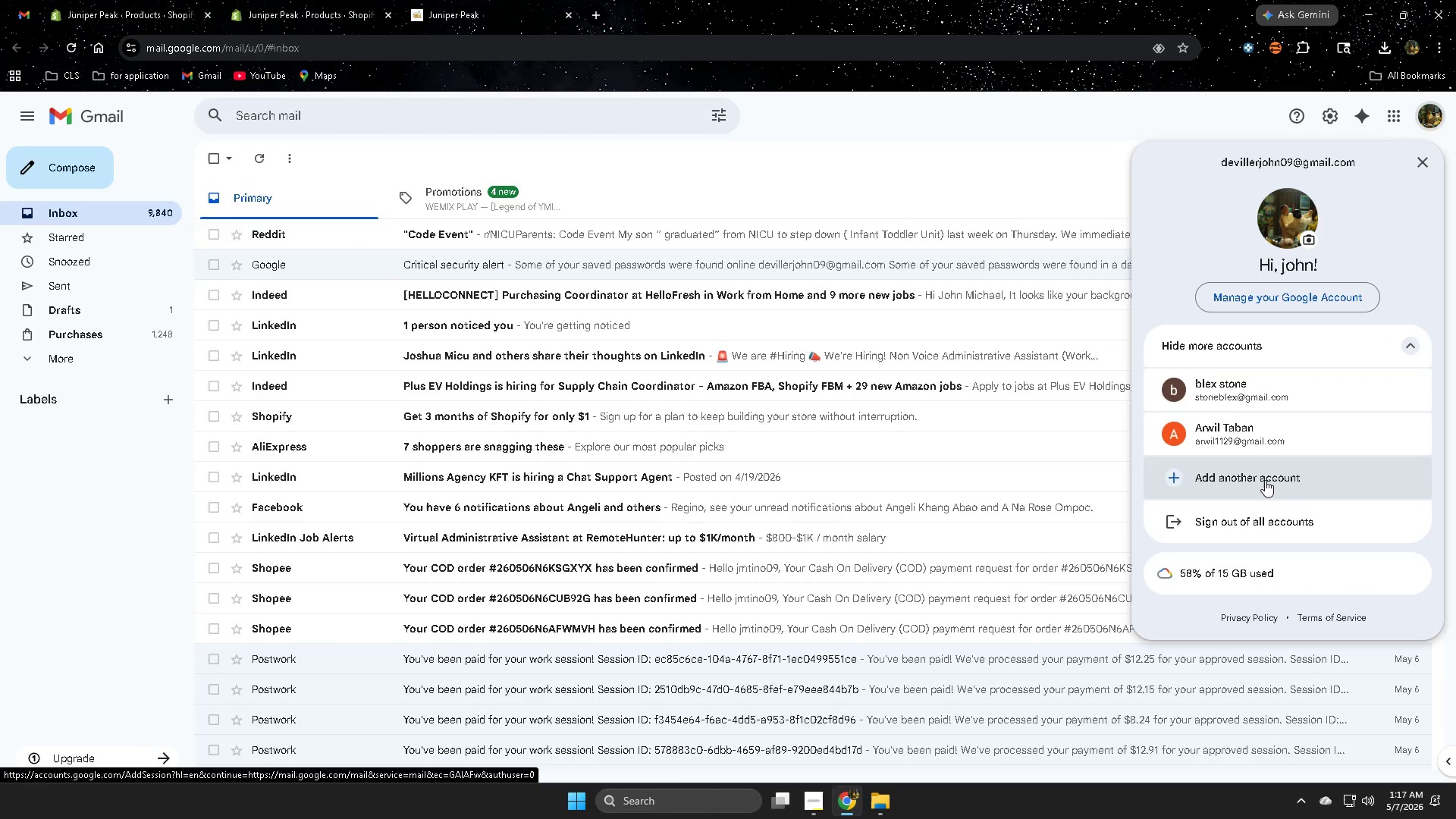 
left_click([1265, 480])
 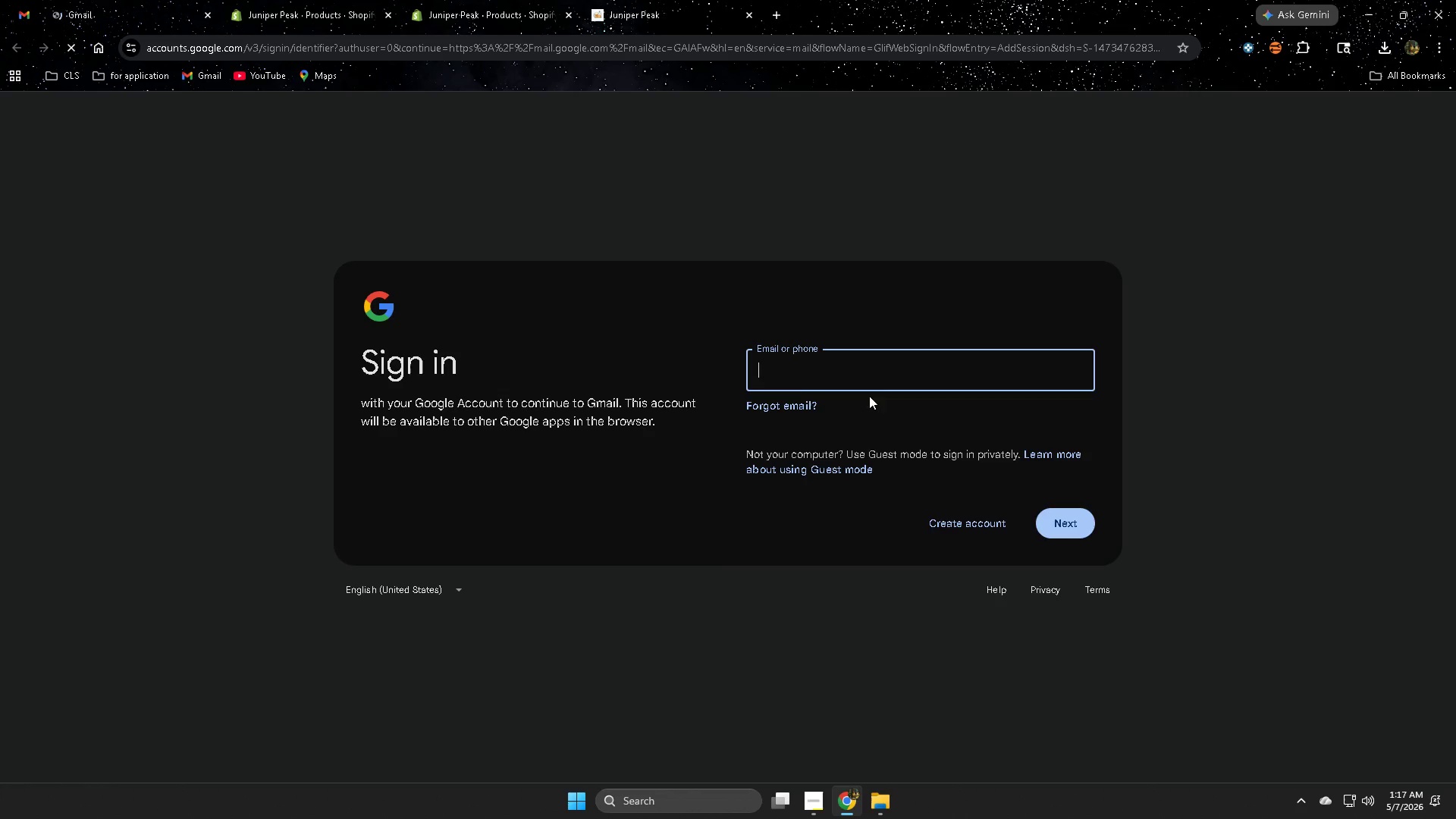 
left_click([868, 372])
 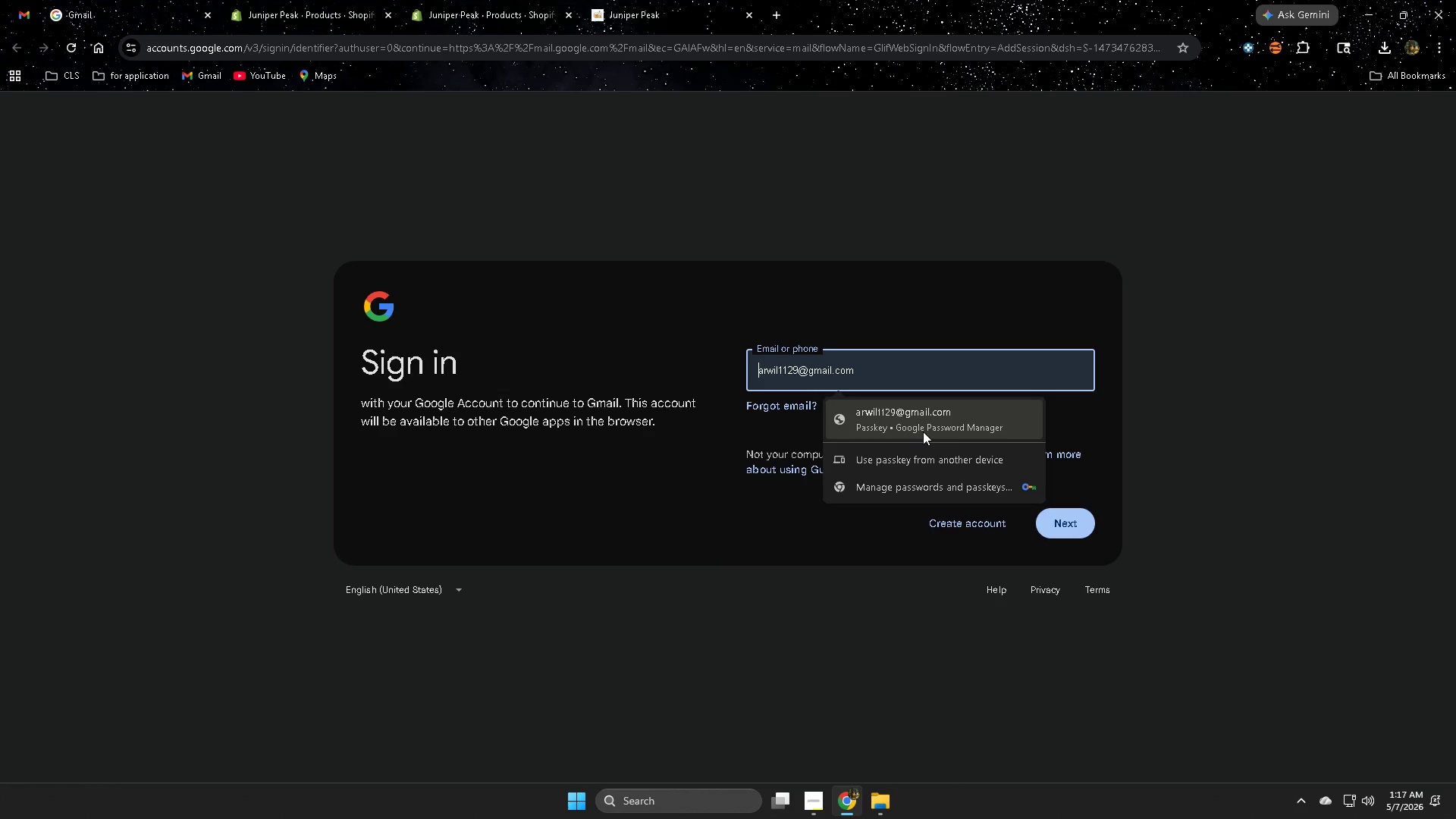 
left_click([923, 430])
 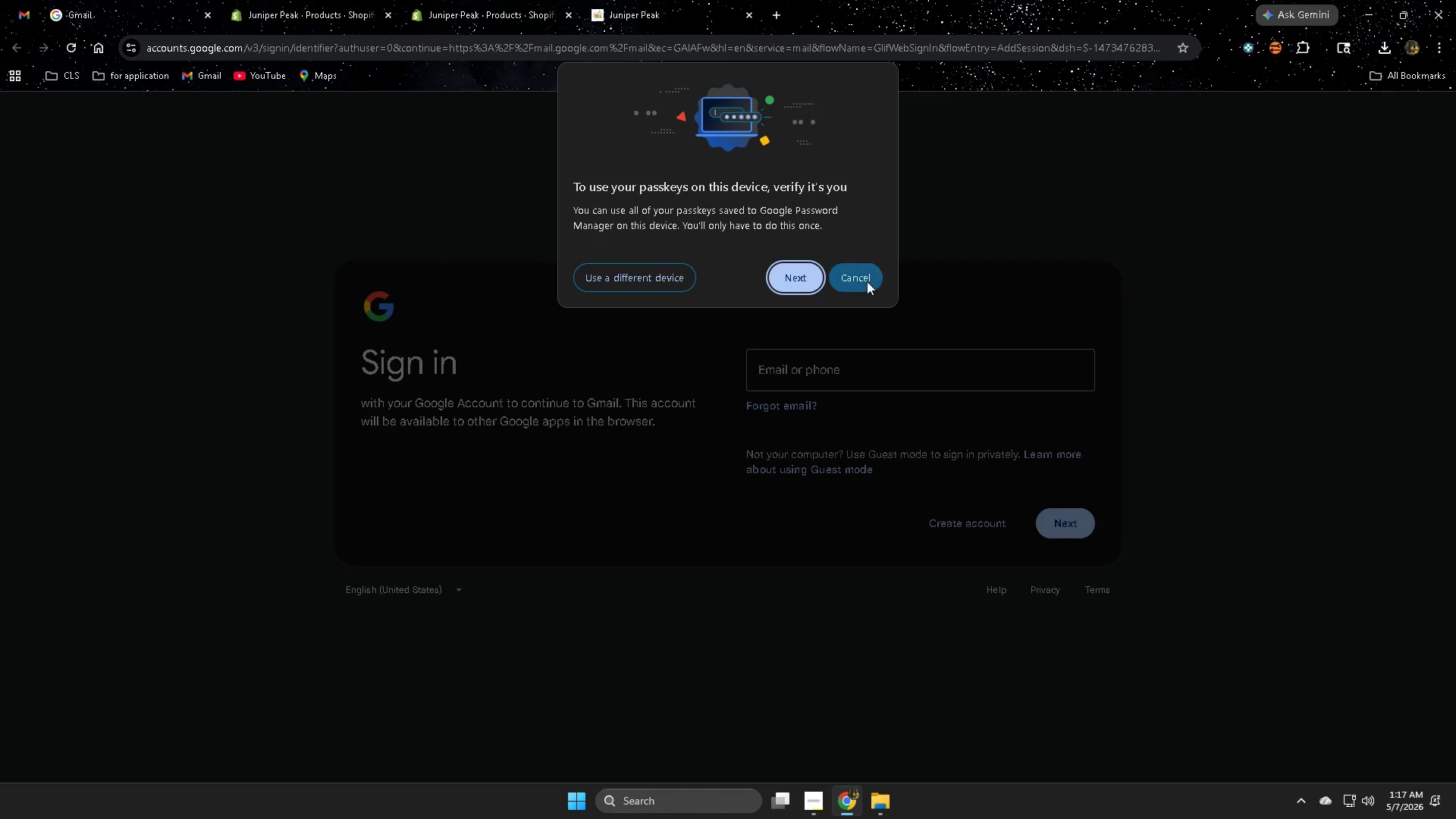 
left_click([796, 278])
 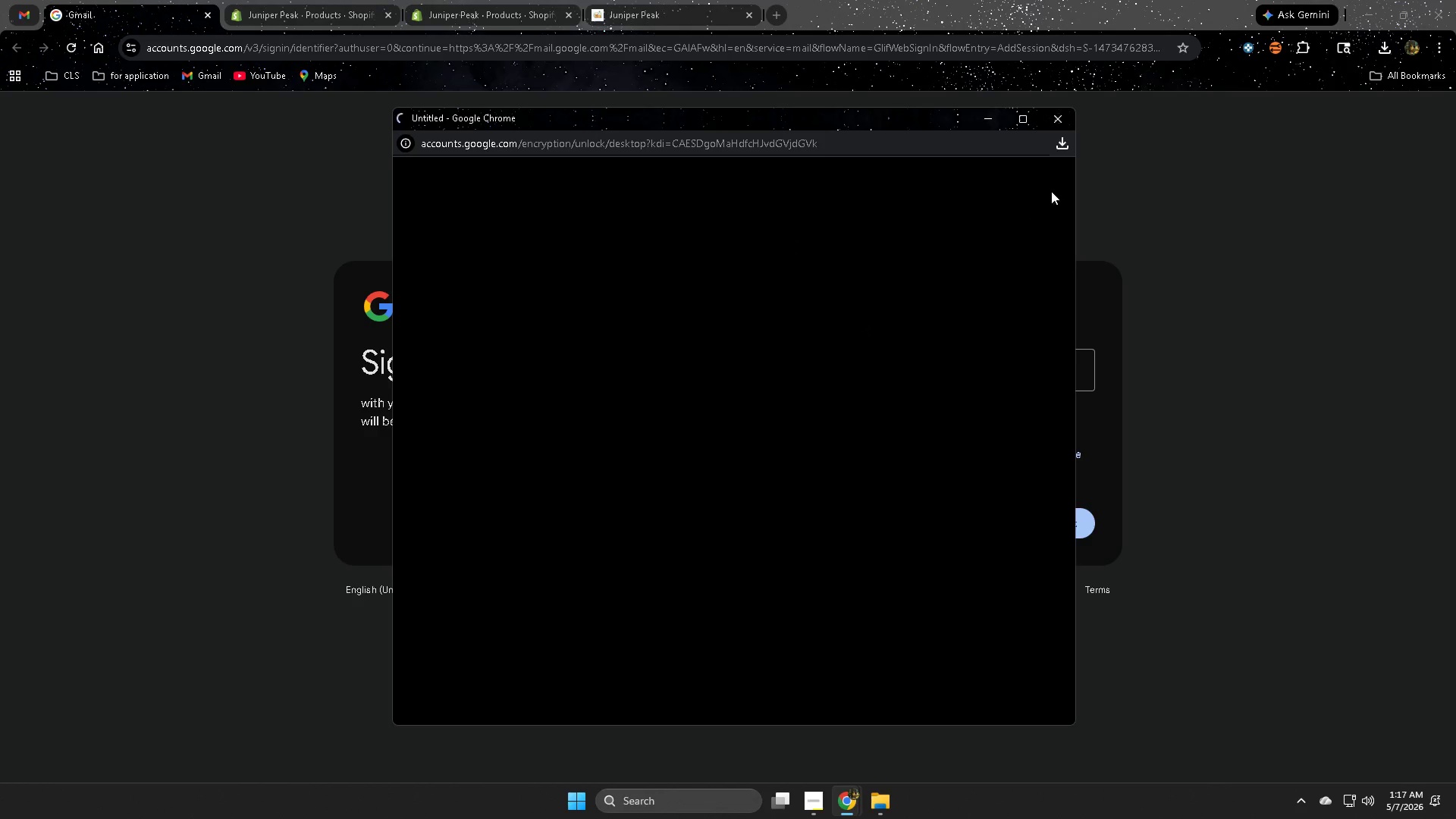 
mouse_move([1050, 123])
 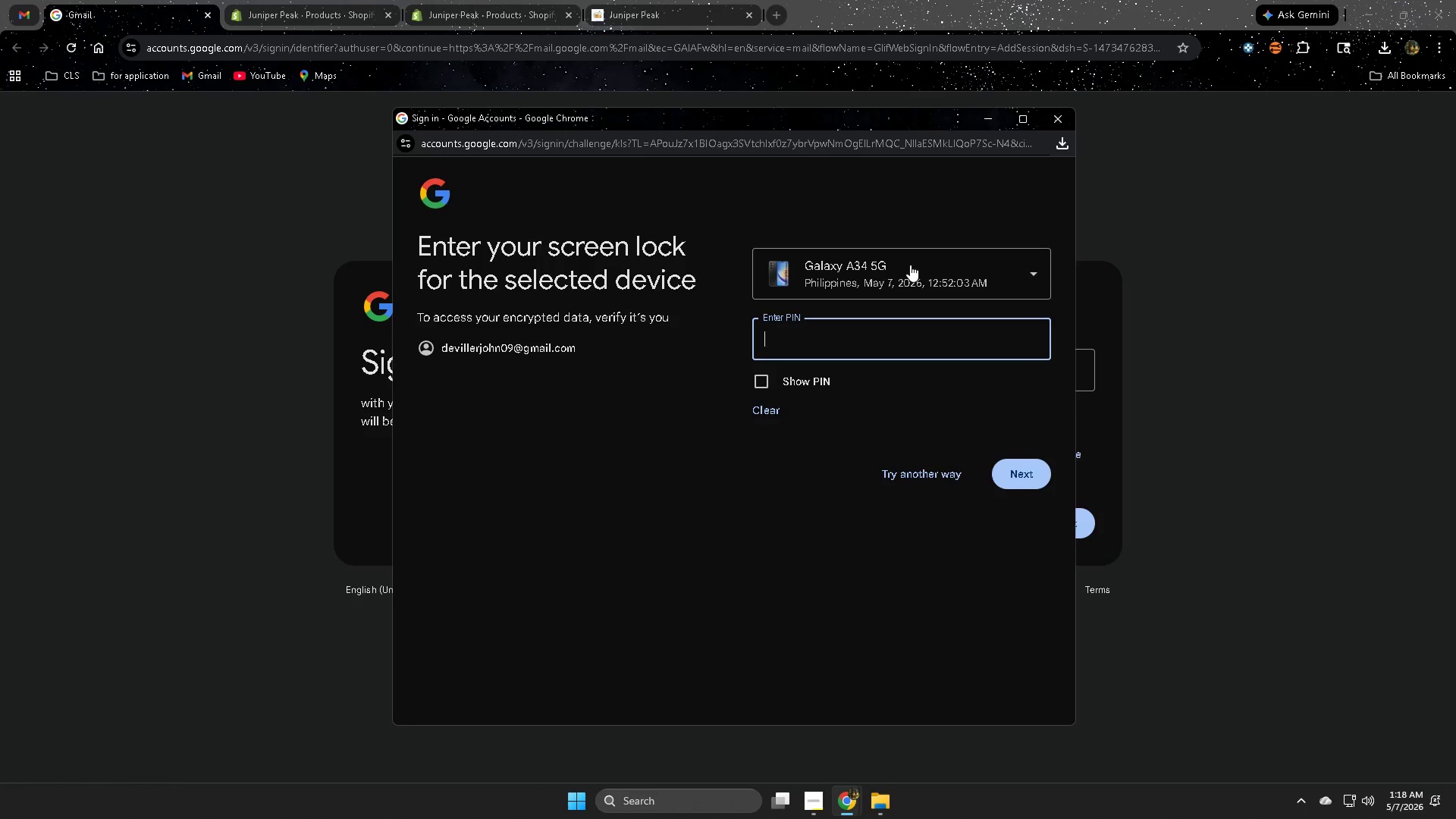 
wait(14.16)
 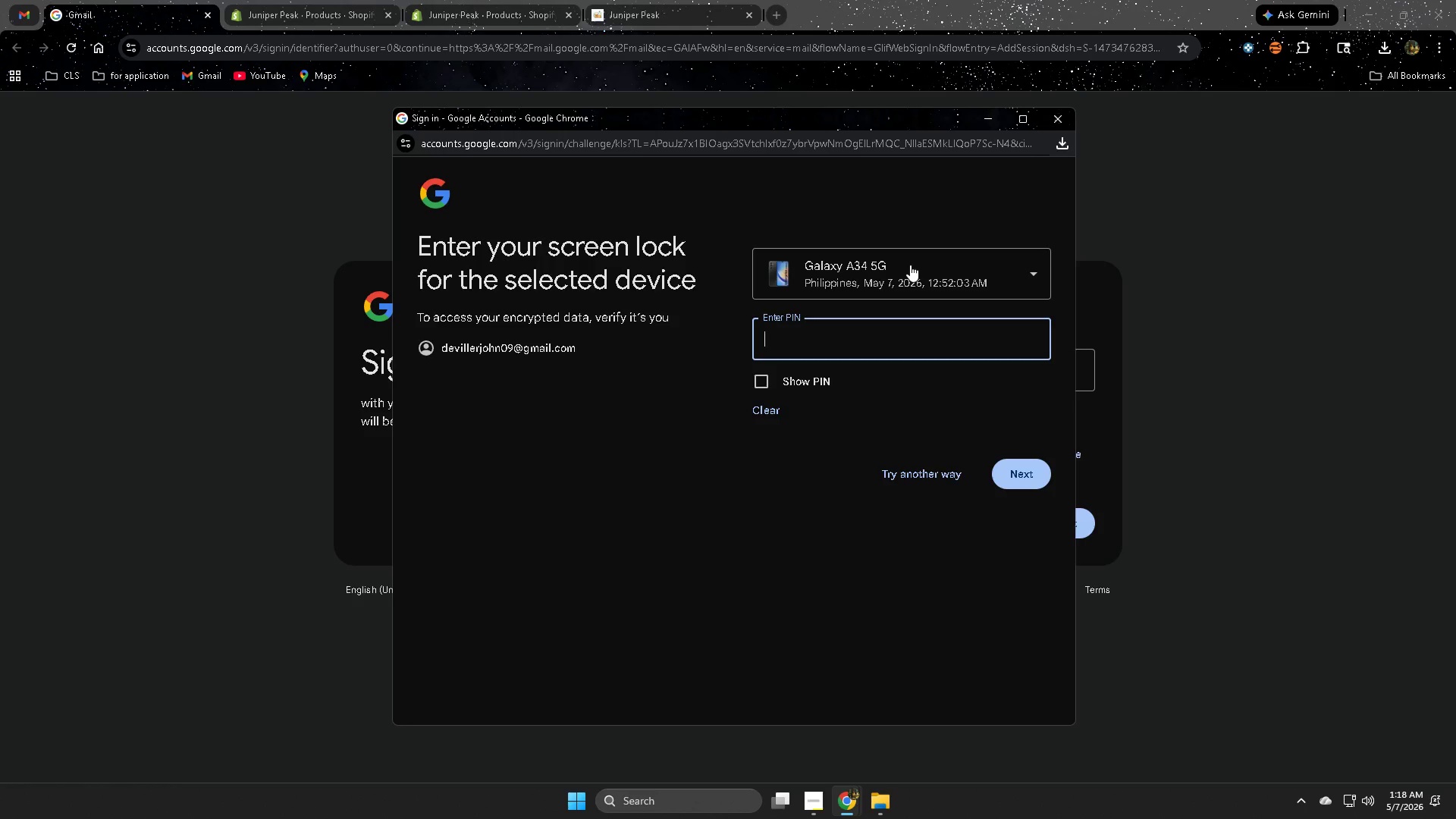 
left_click([818, 335])
 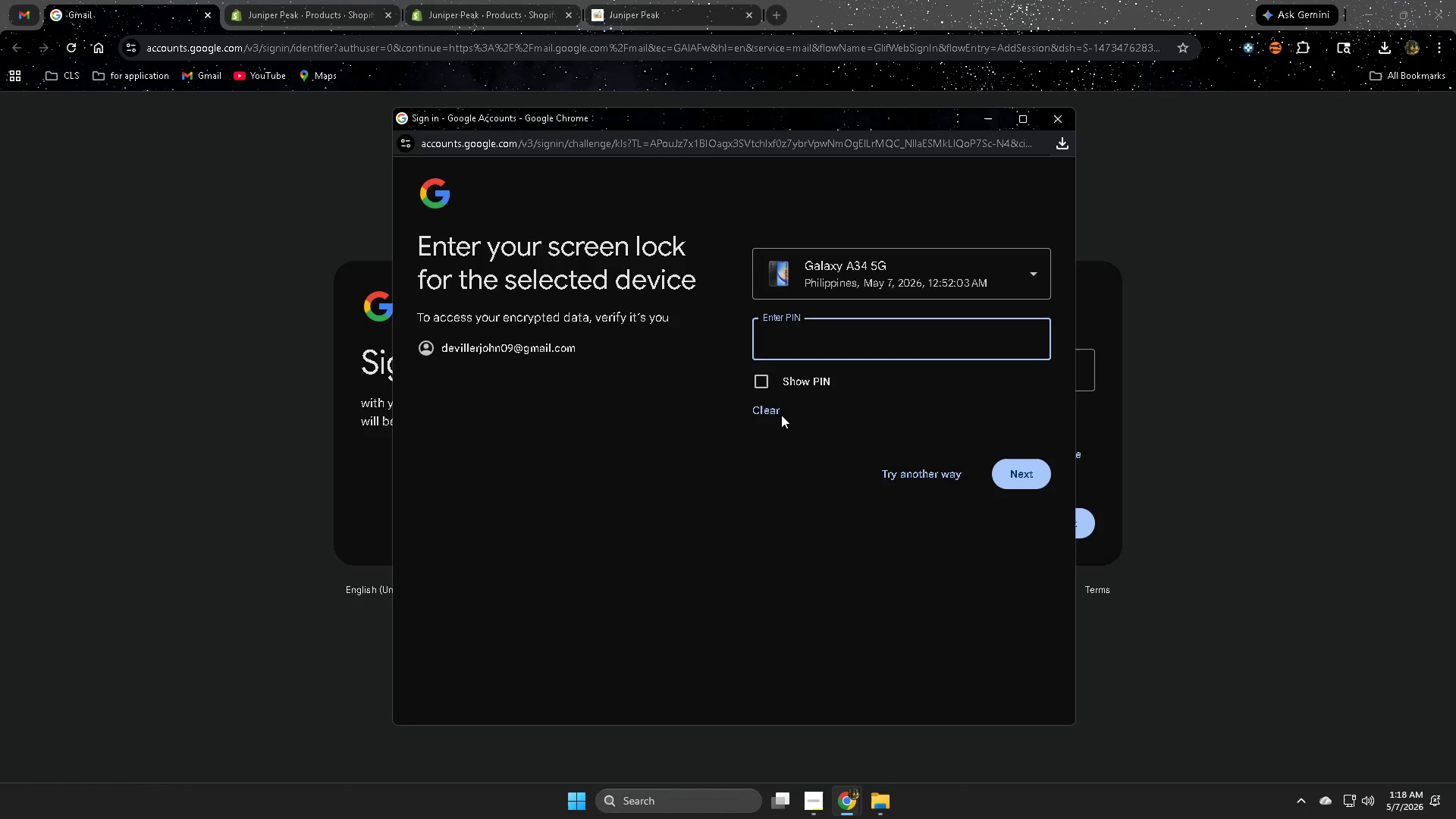 
wait(5.5)
 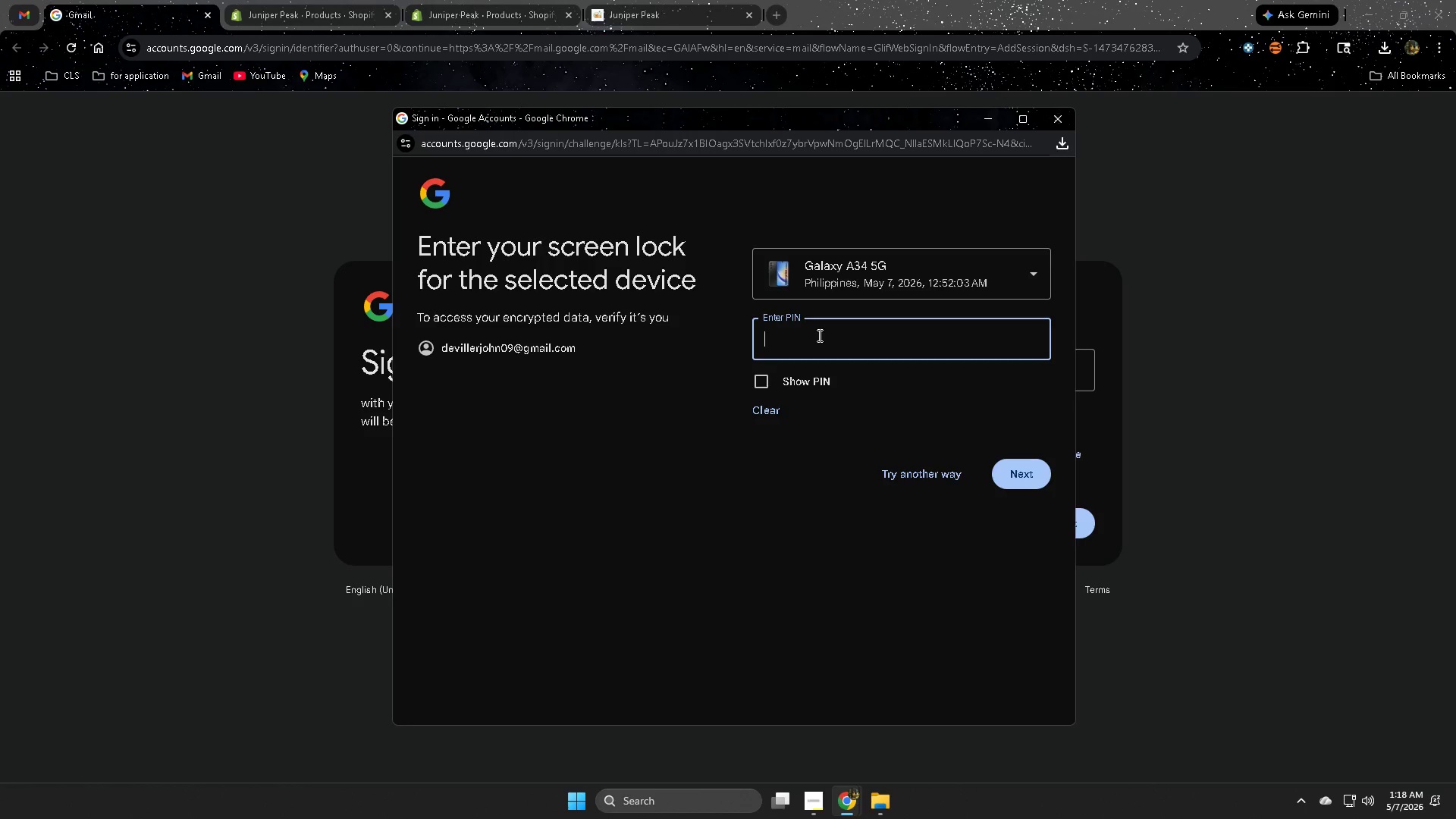 
left_click([1038, 271])
 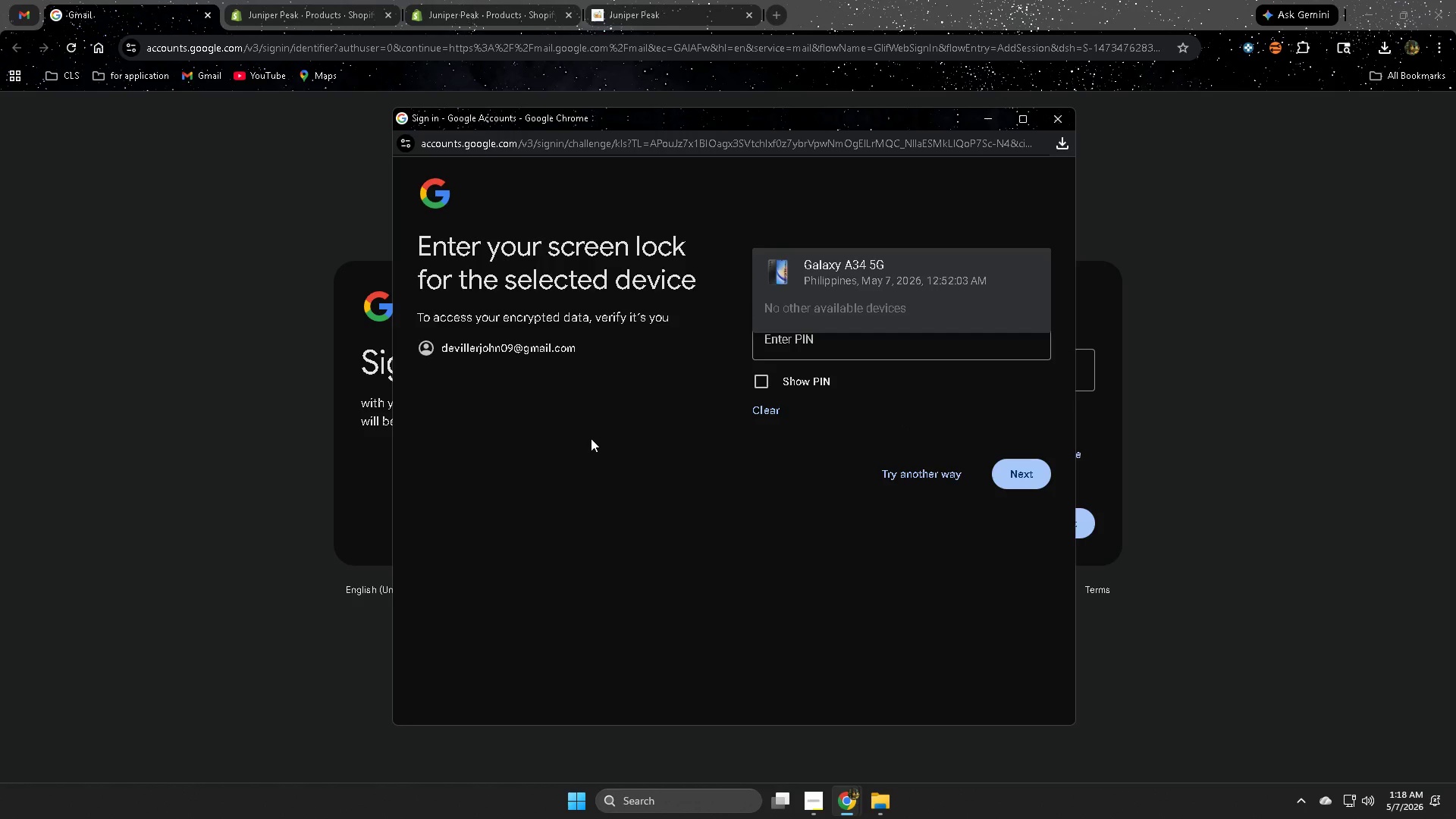 
left_click([591, 438])
 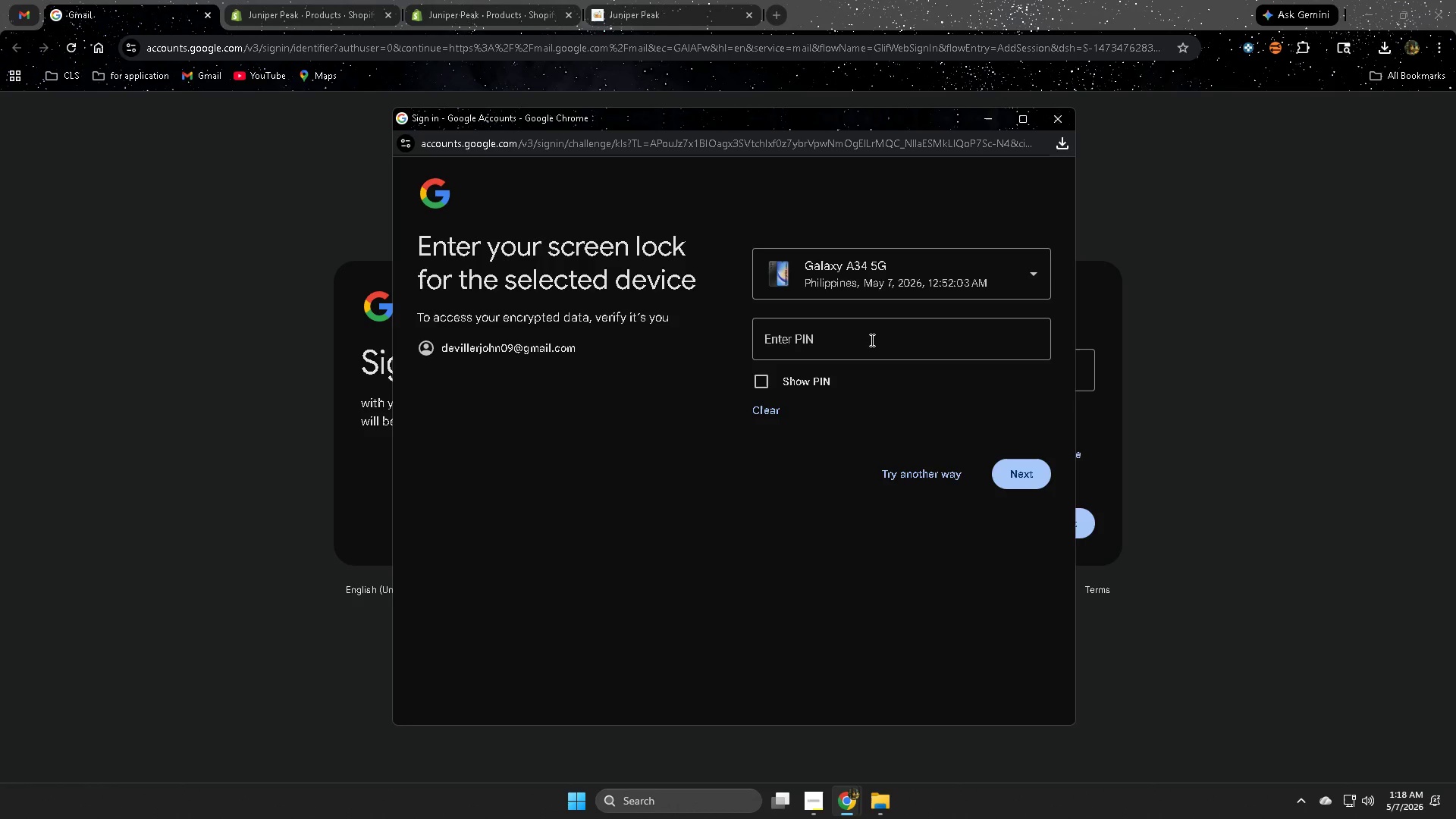 
left_click([871, 340])
 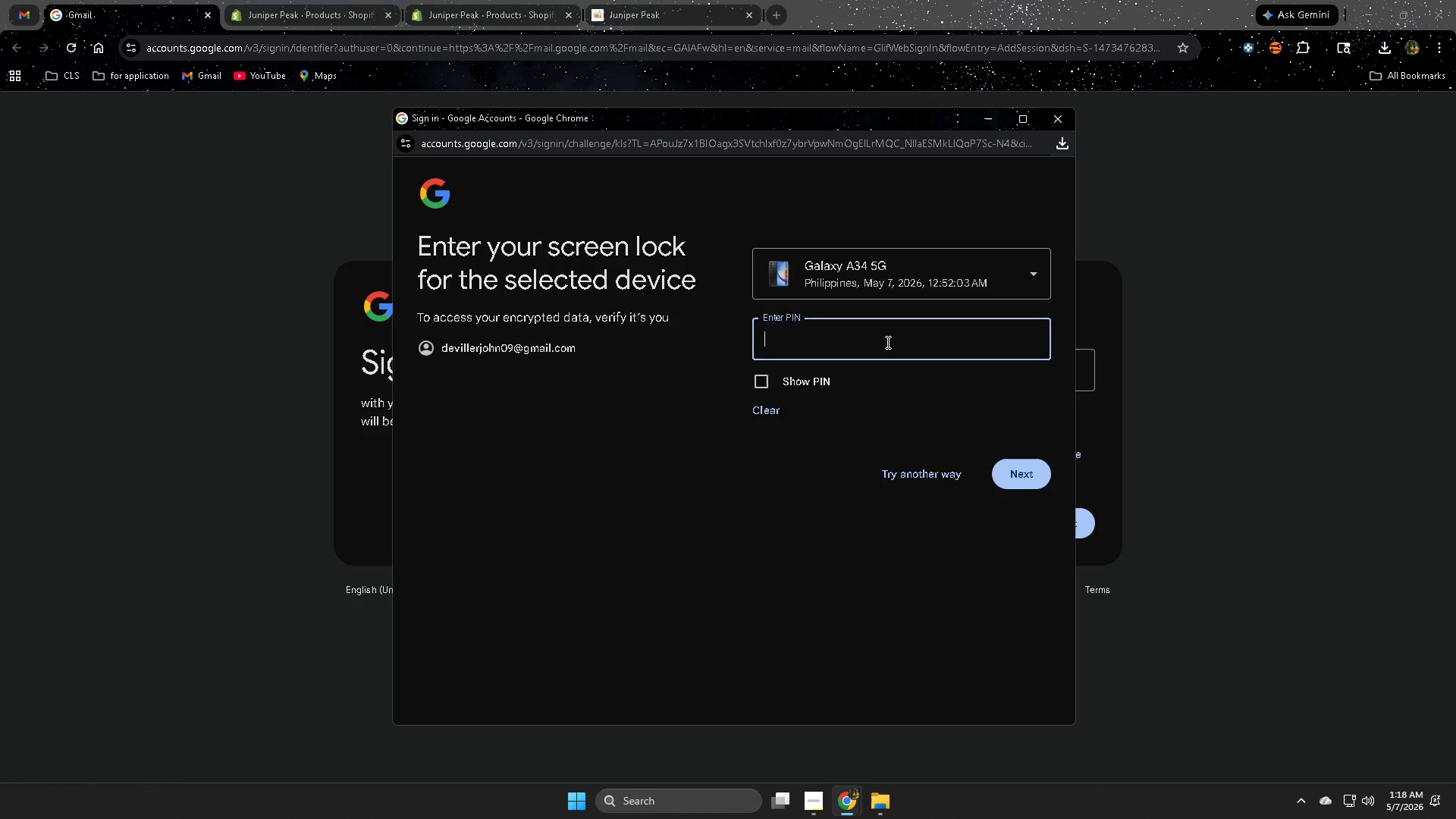 
wait(14.64)
 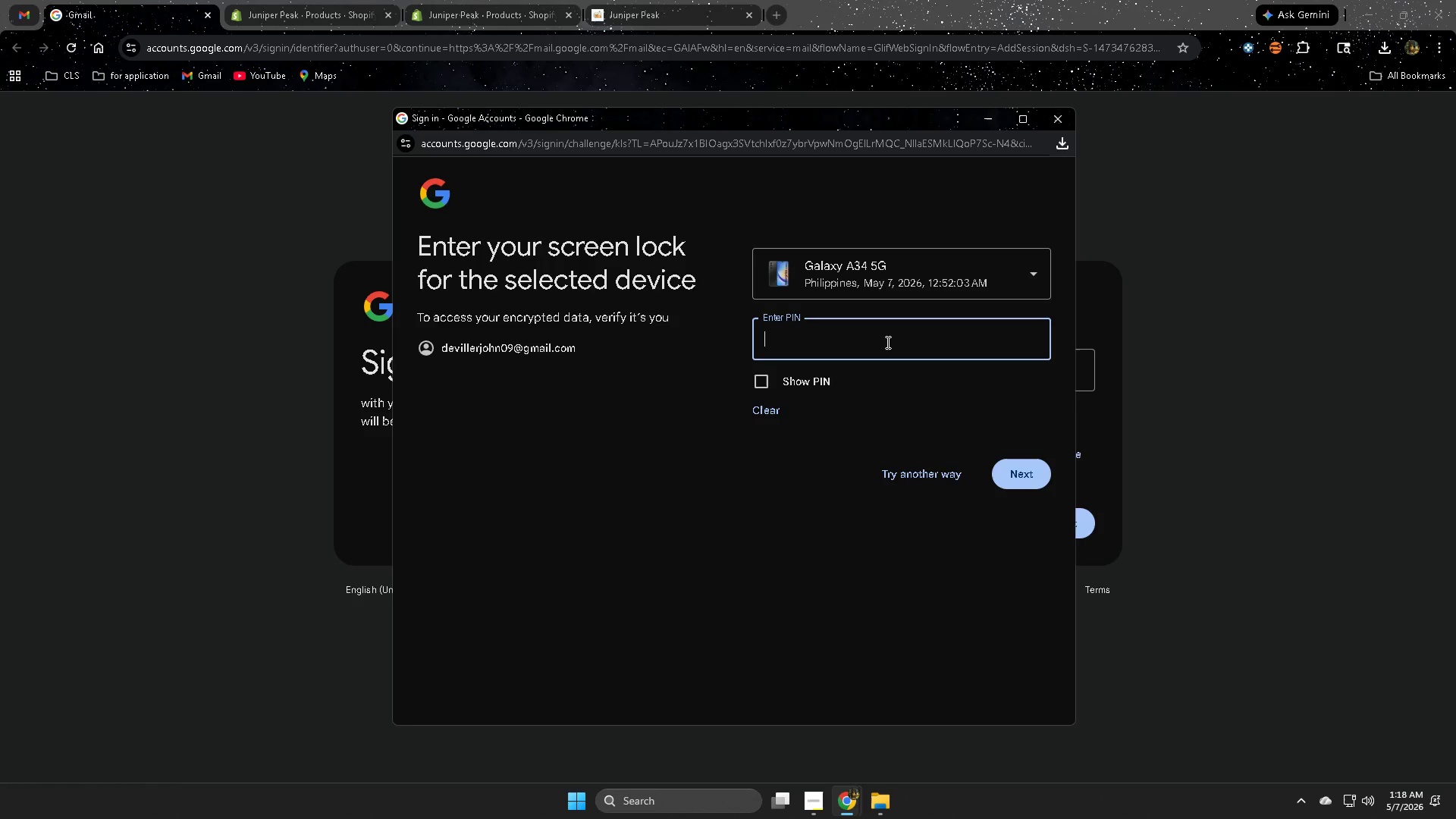 
left_click([1066, 111])
 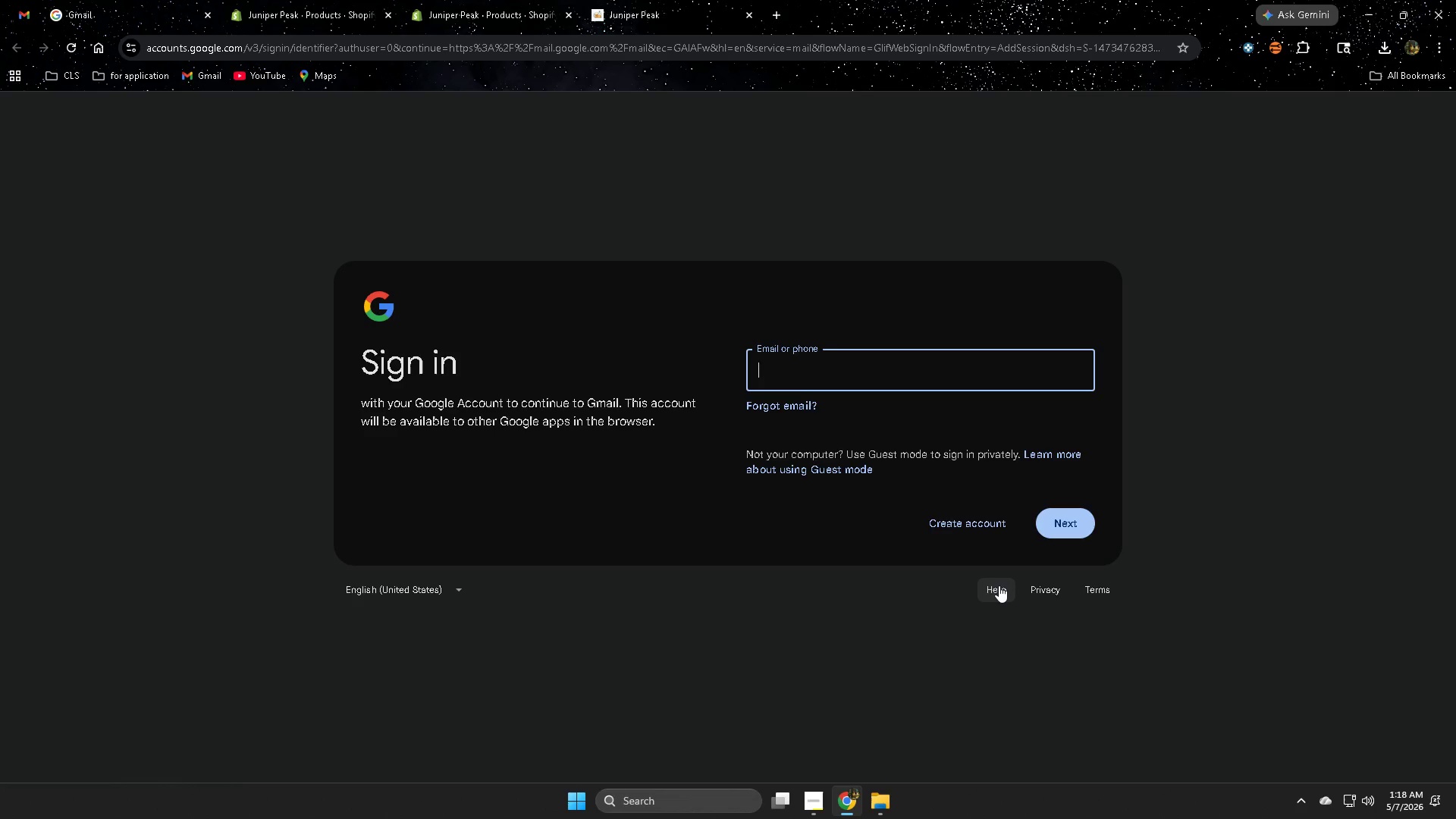 
wait(6.42)
 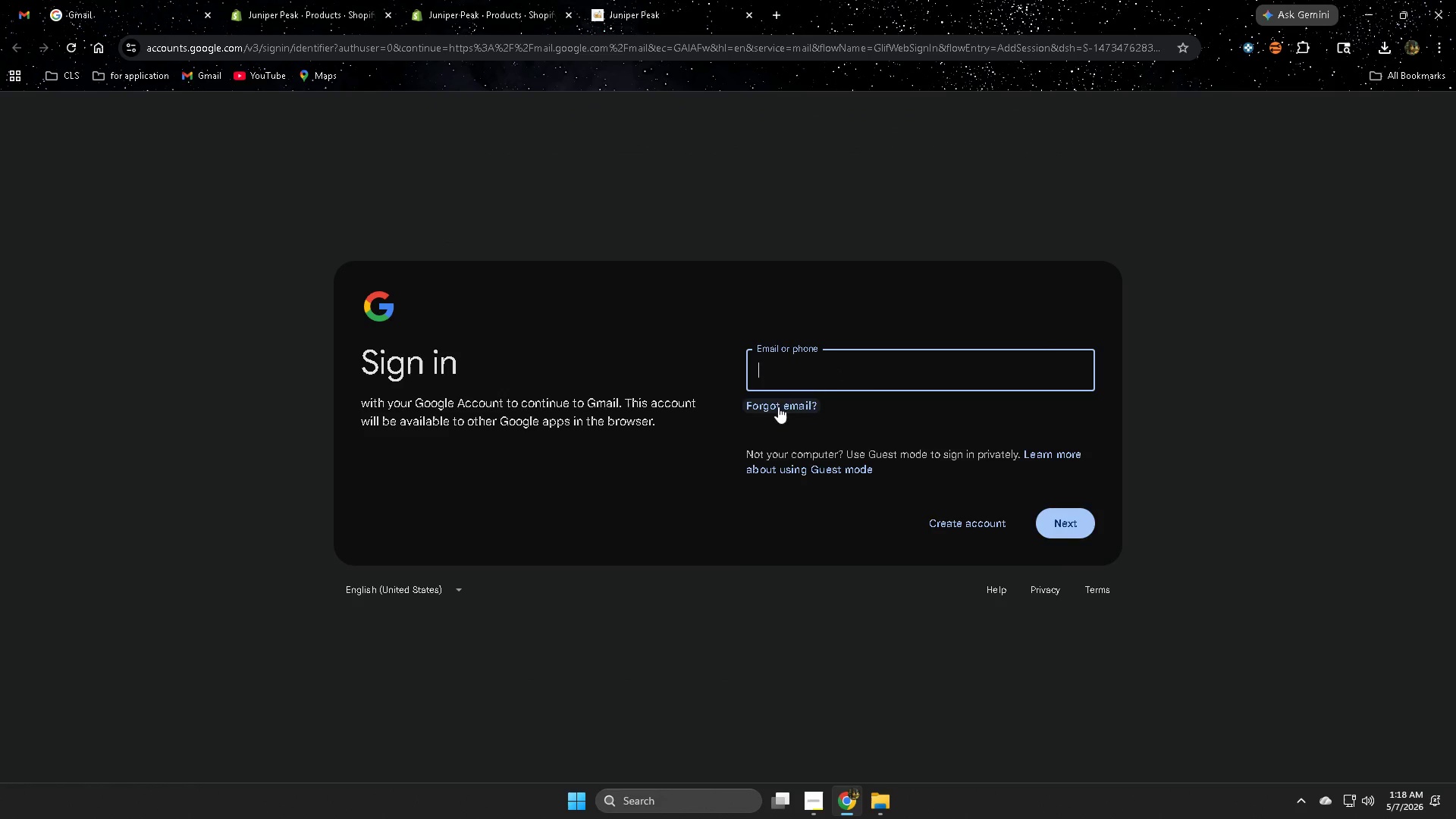 
left_click([137, 0])
 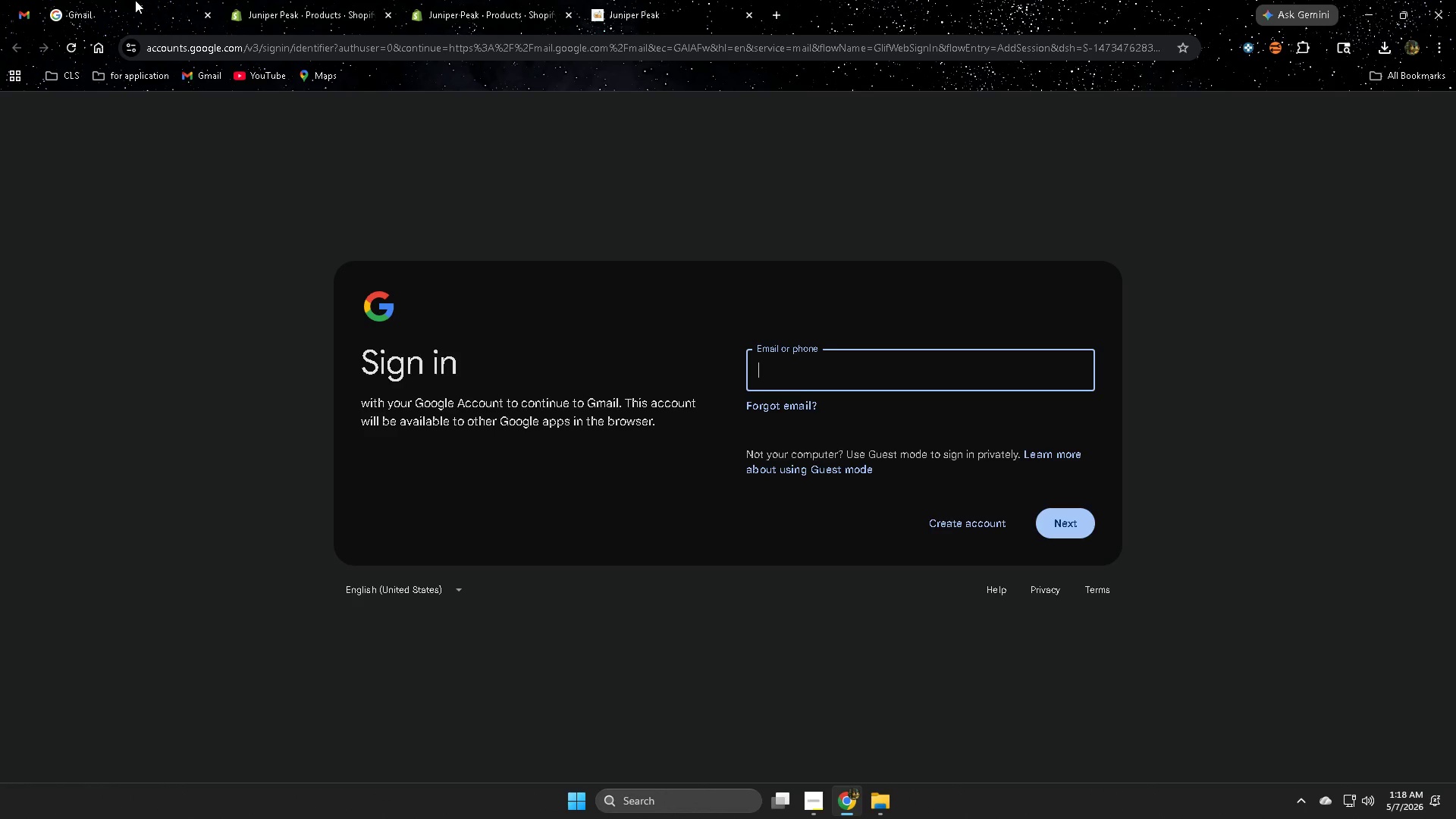 
key(Control+ControlLeft)
 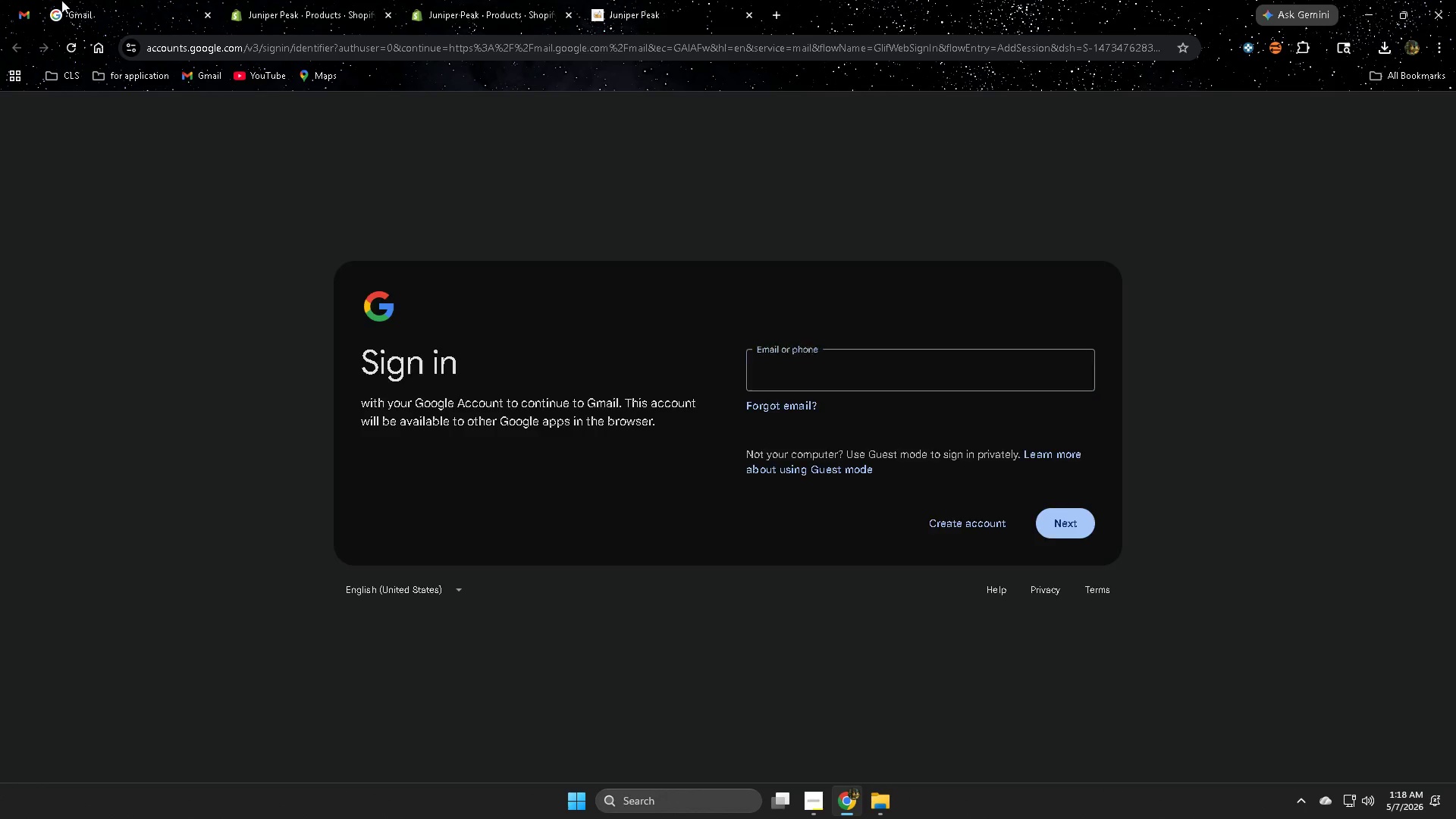 
key(Control+W)
 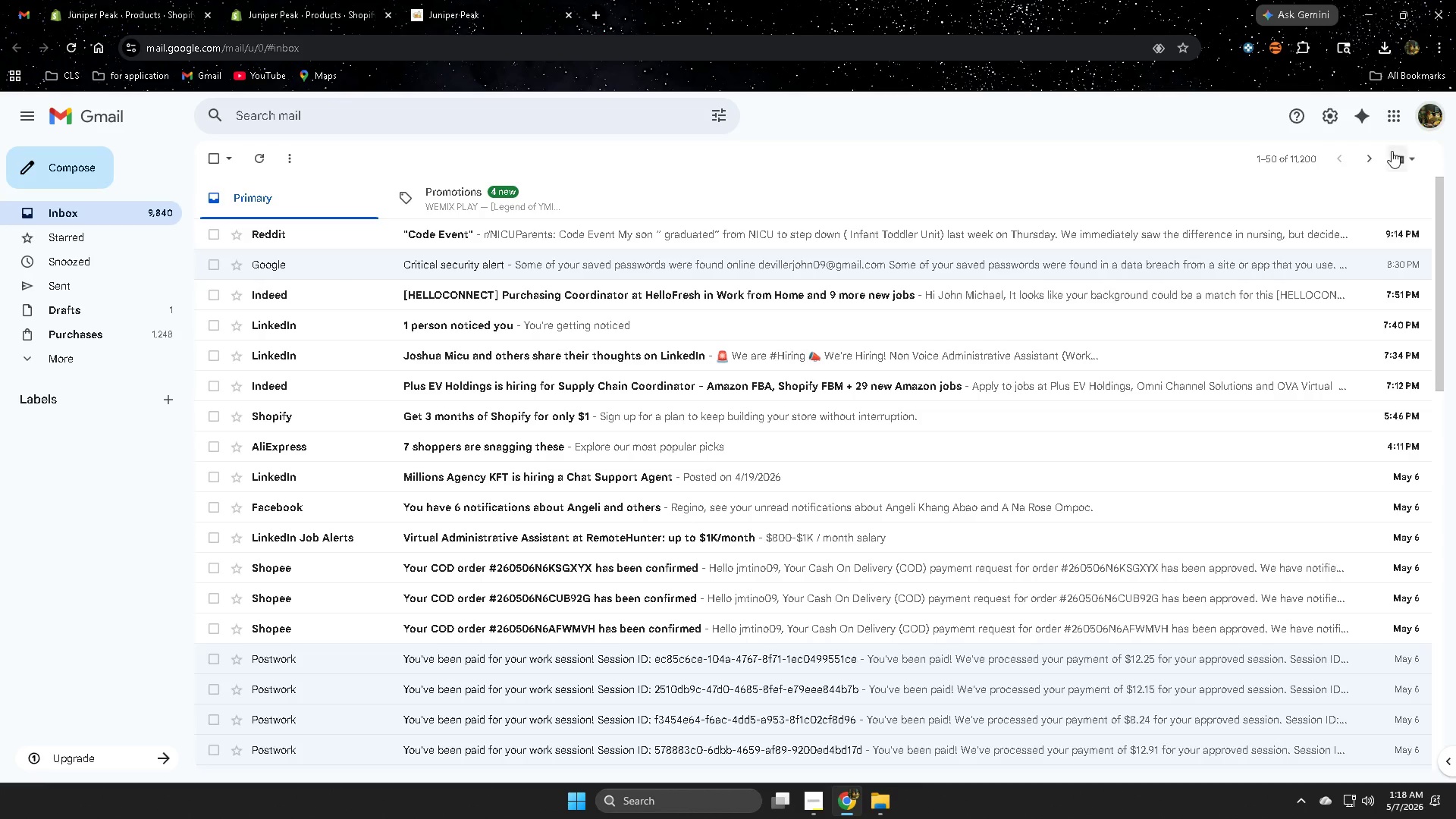 
left_click([1426, 118])
 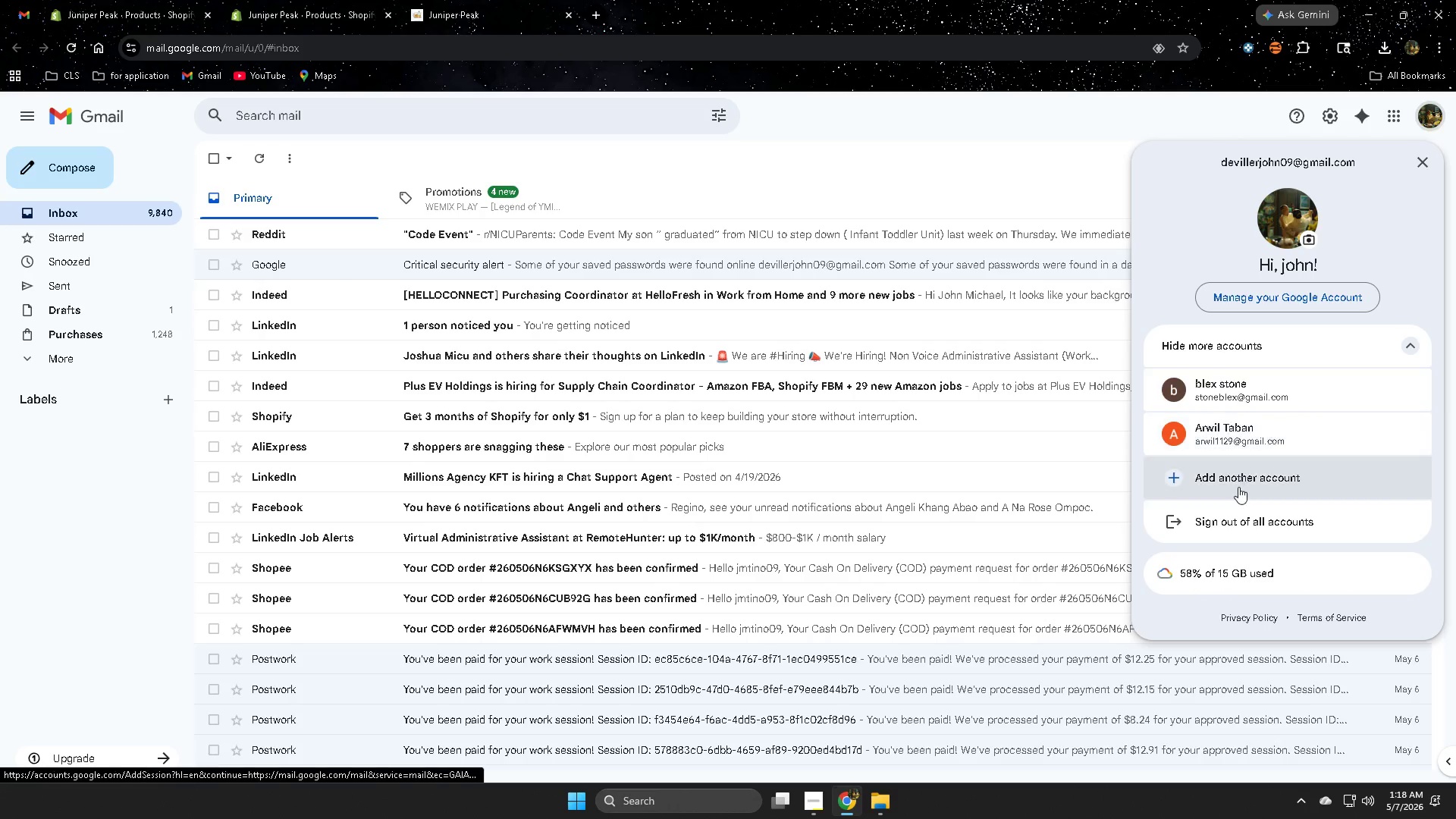 
left_click([1238, 482])
 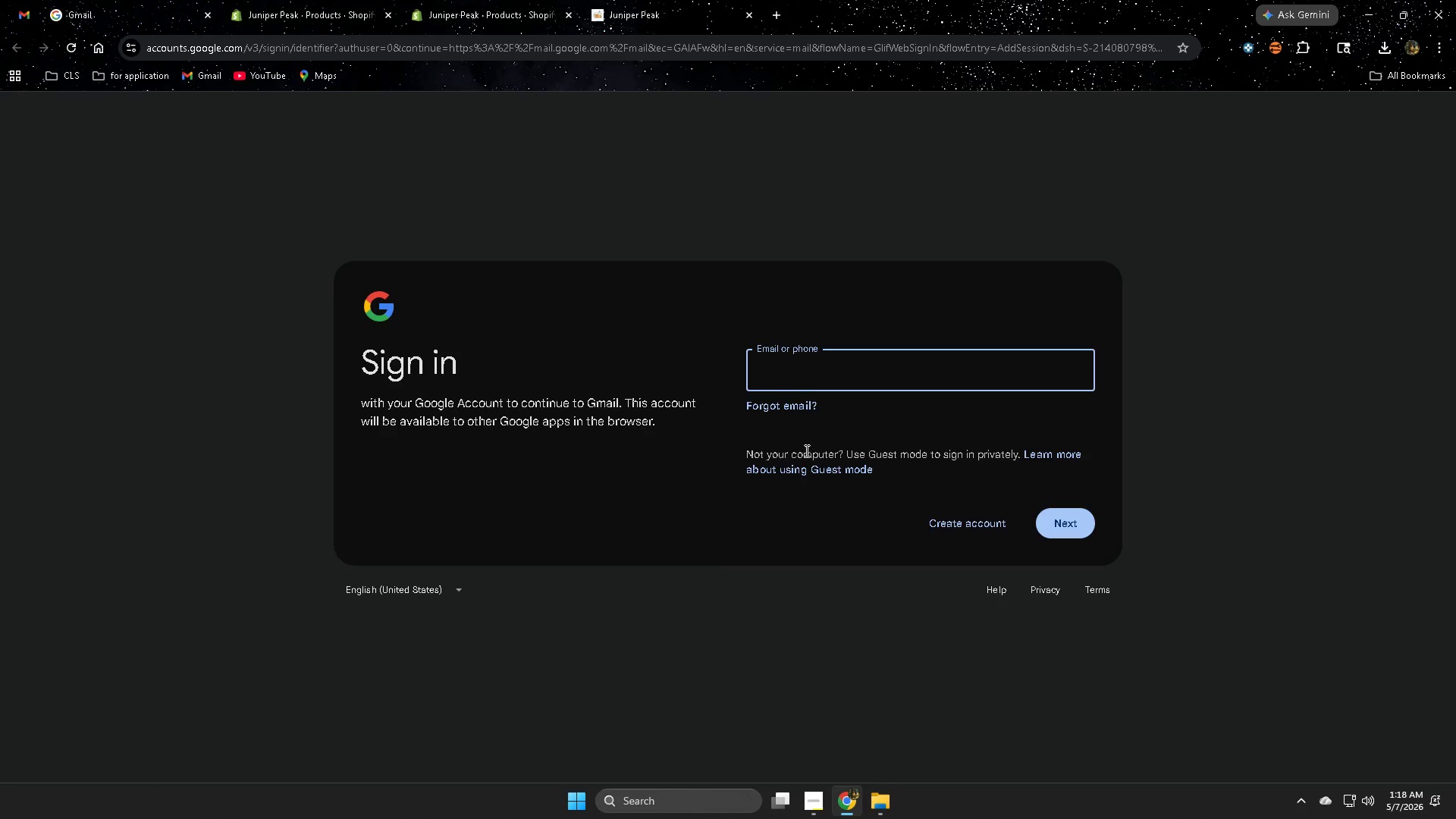 
left_click([804, 372])
 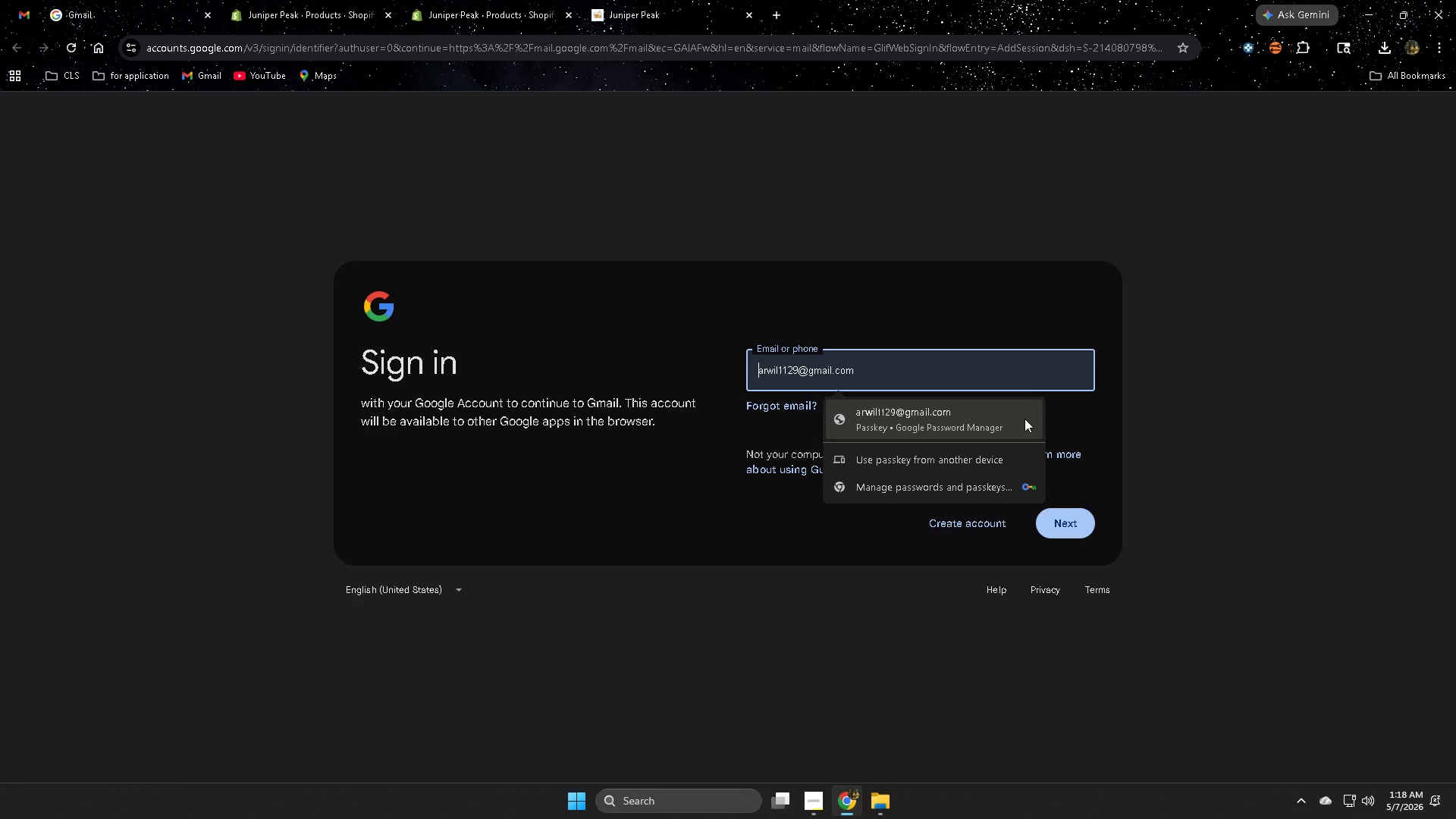 
wait(5.88)
 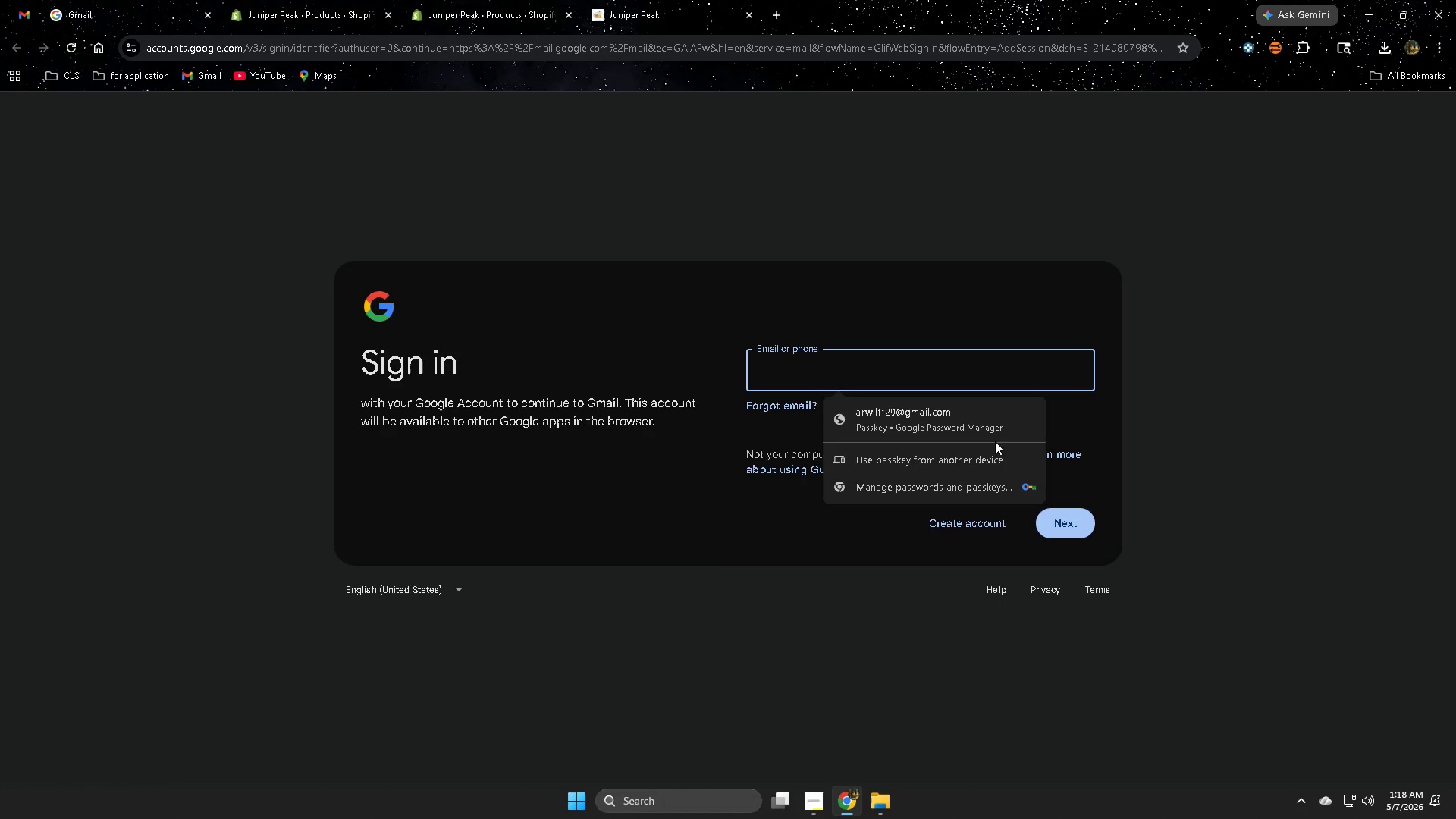 
left_click([1025, 419])
 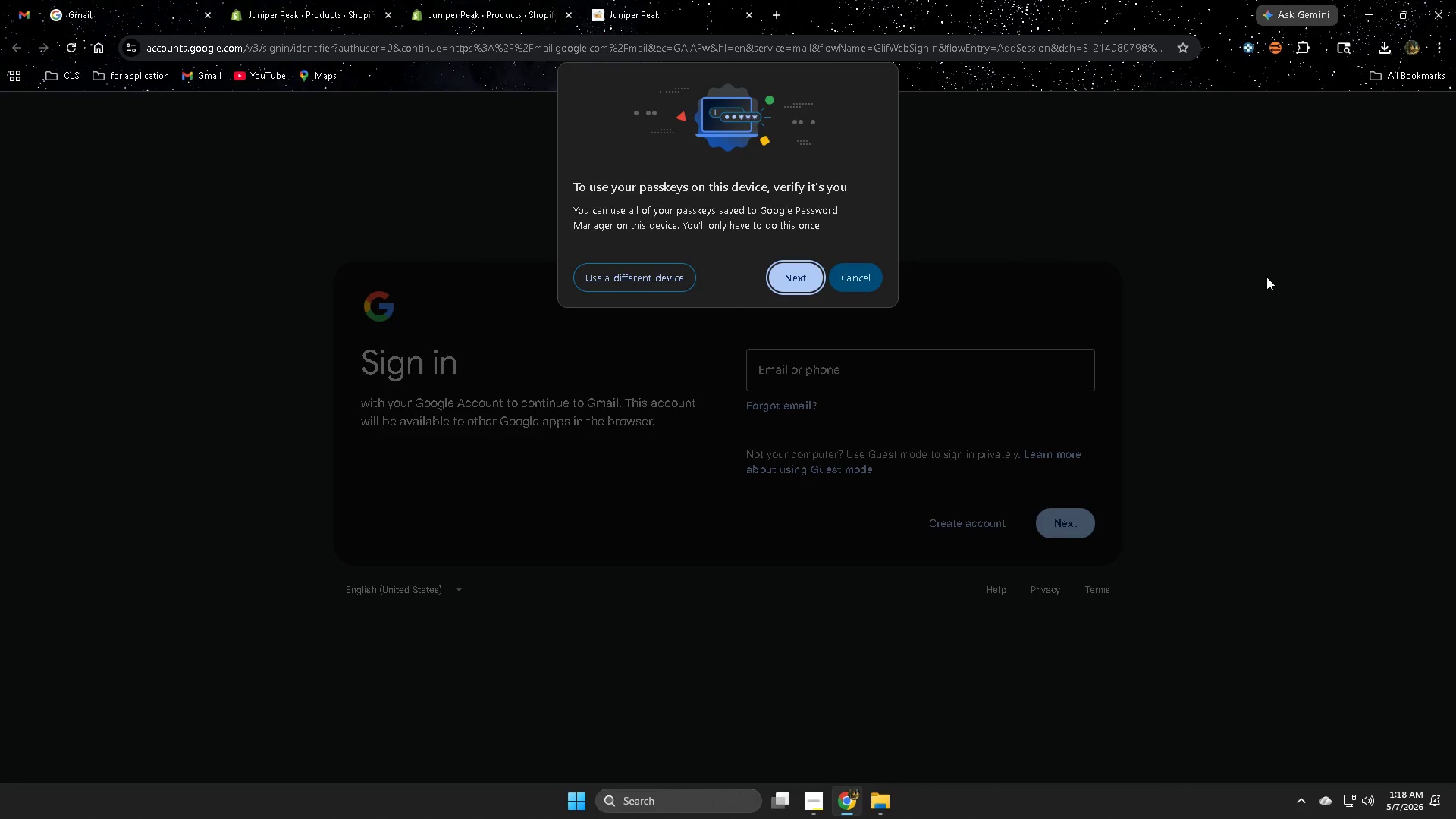 
wait(6.55)
 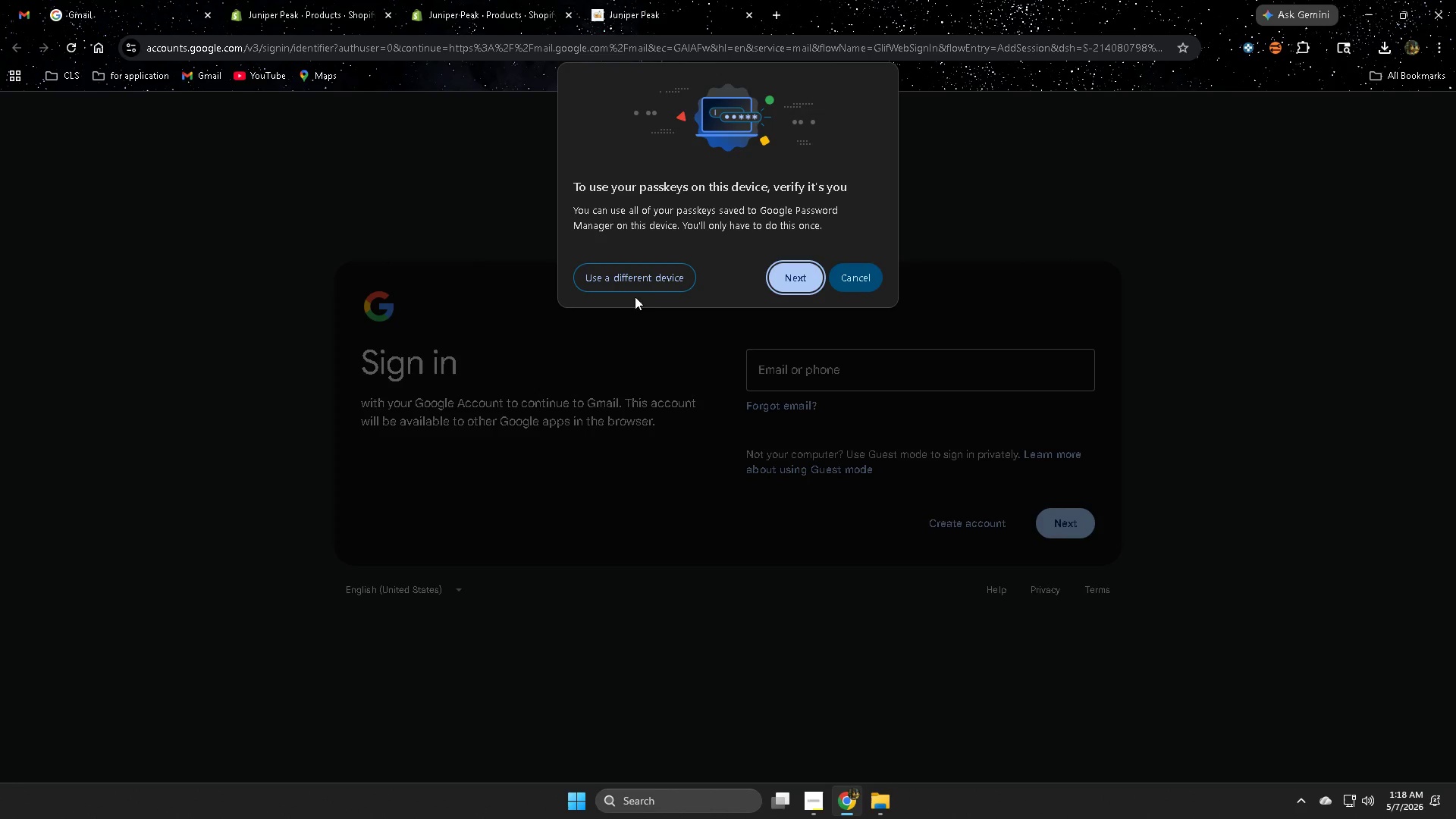 
left_click([801, 281])
 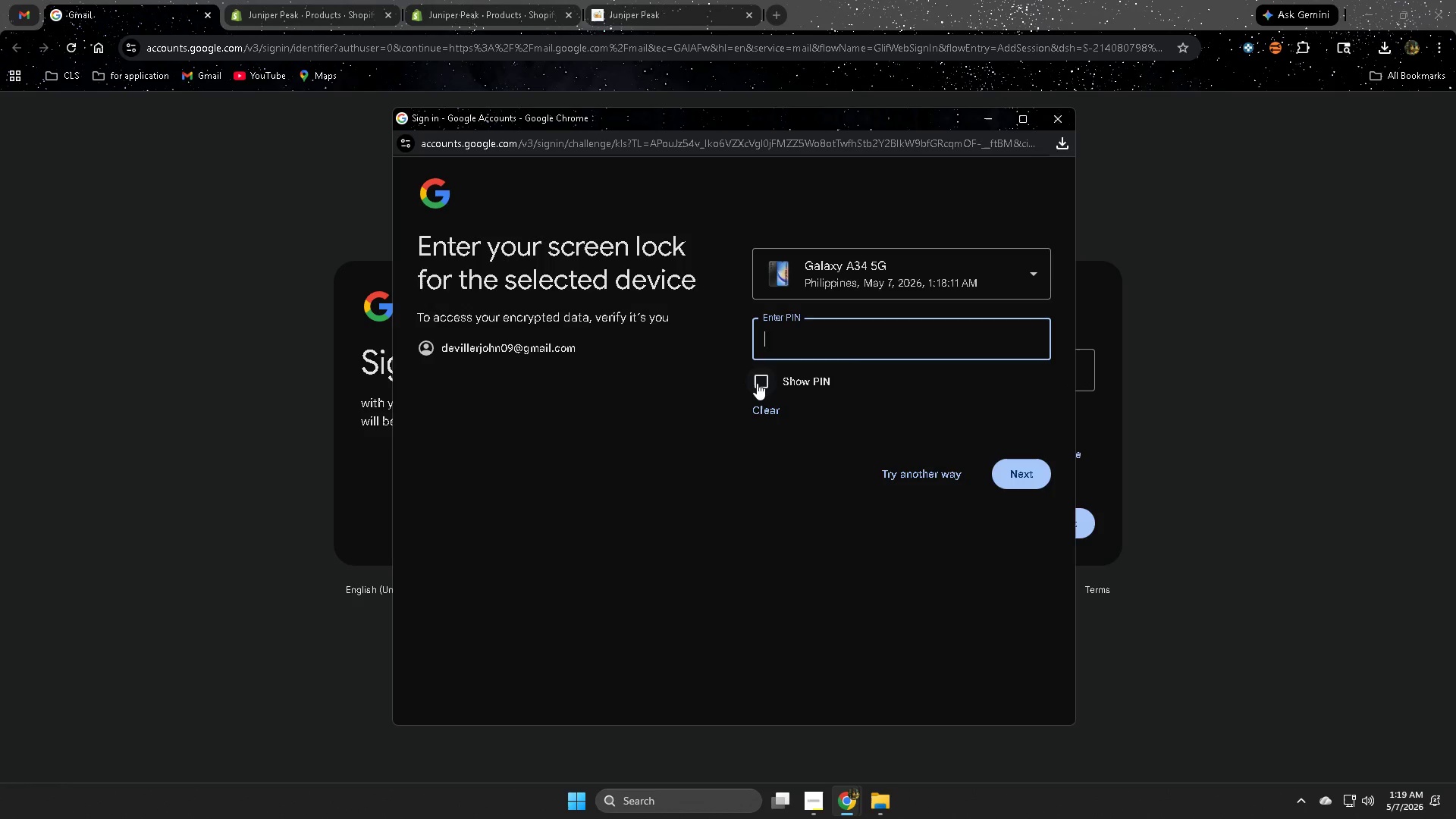 
wait(12.7)
 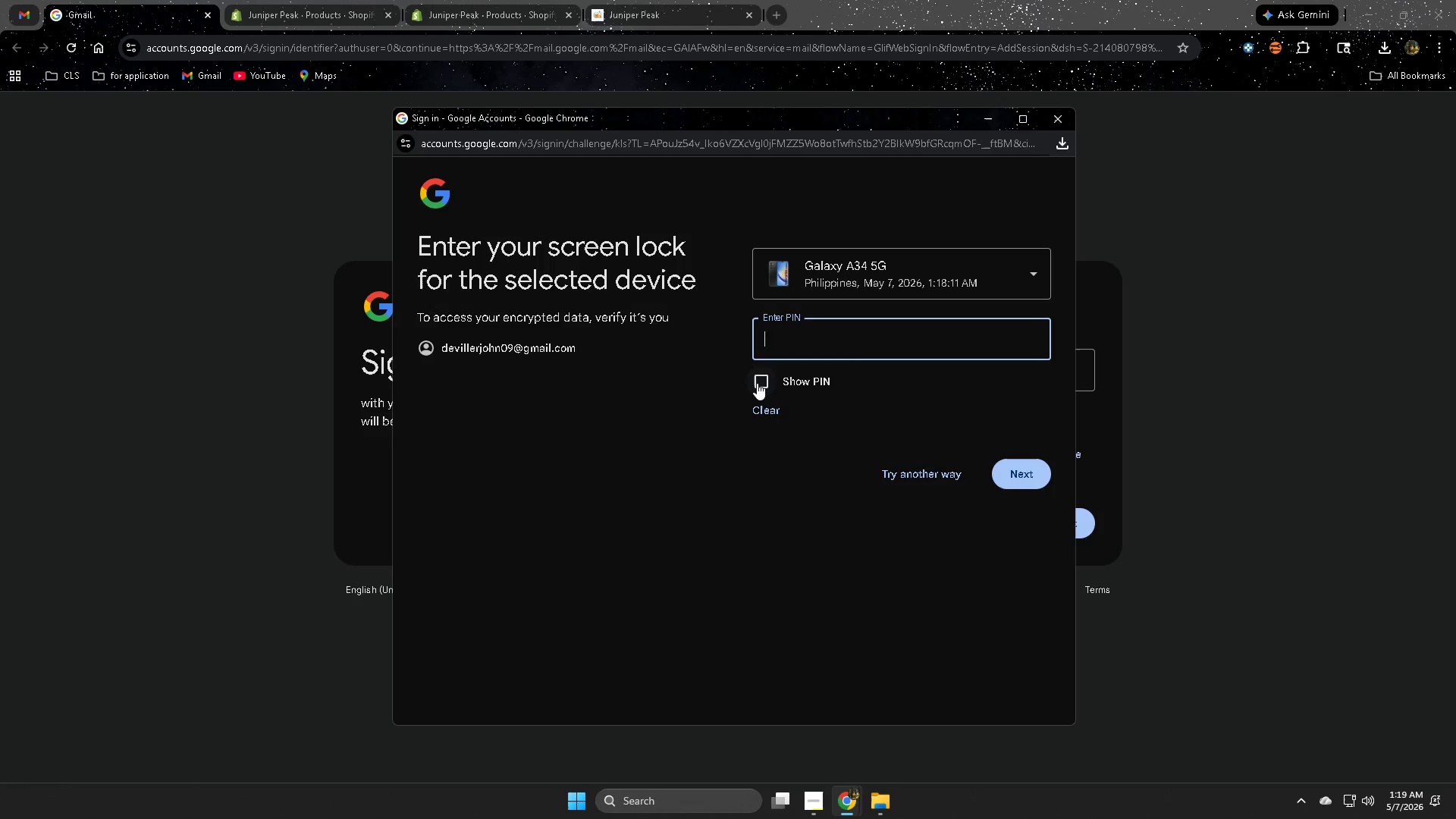 
left_click([1041, 271])
 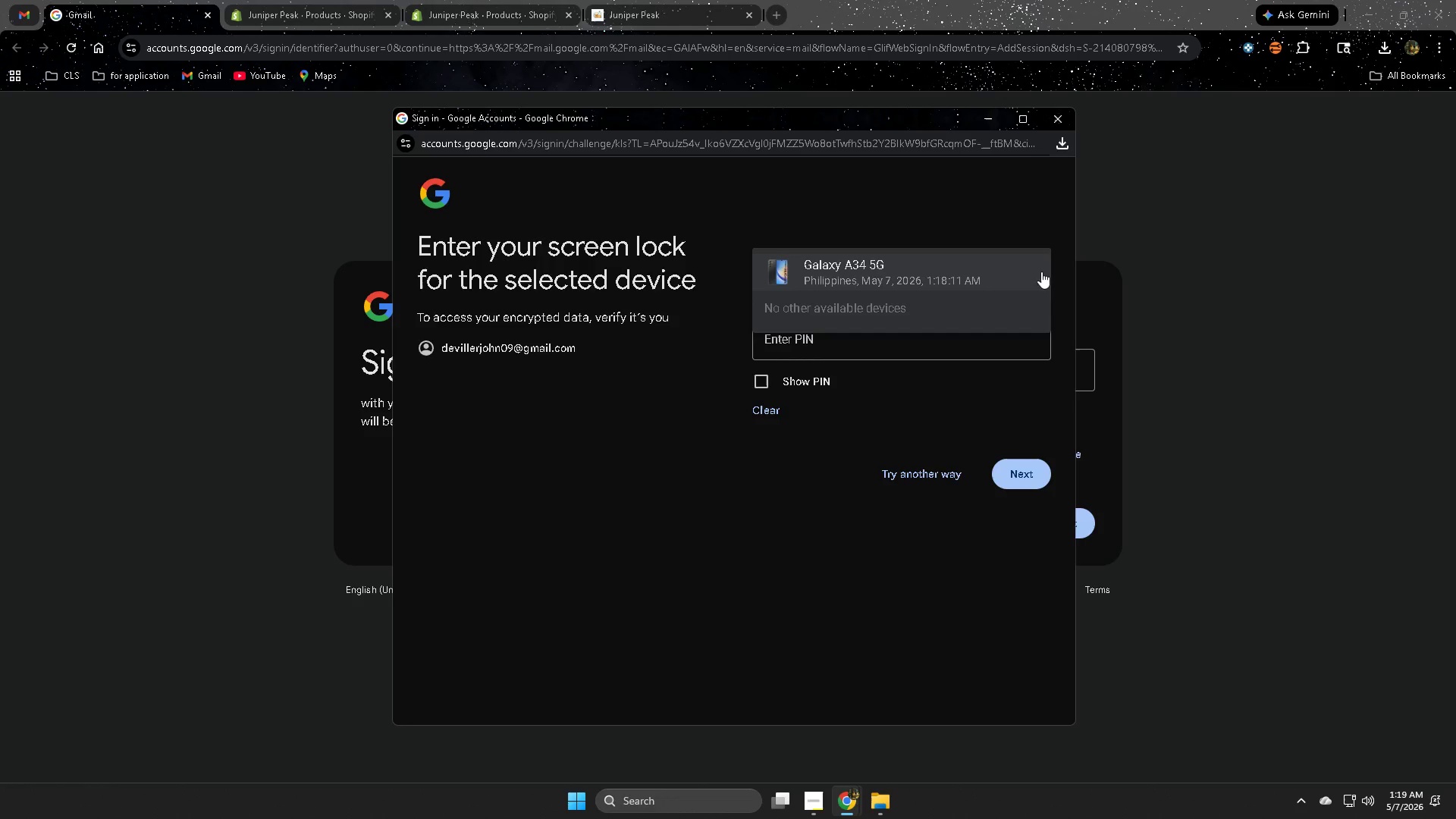 
left_click([988, 212])
 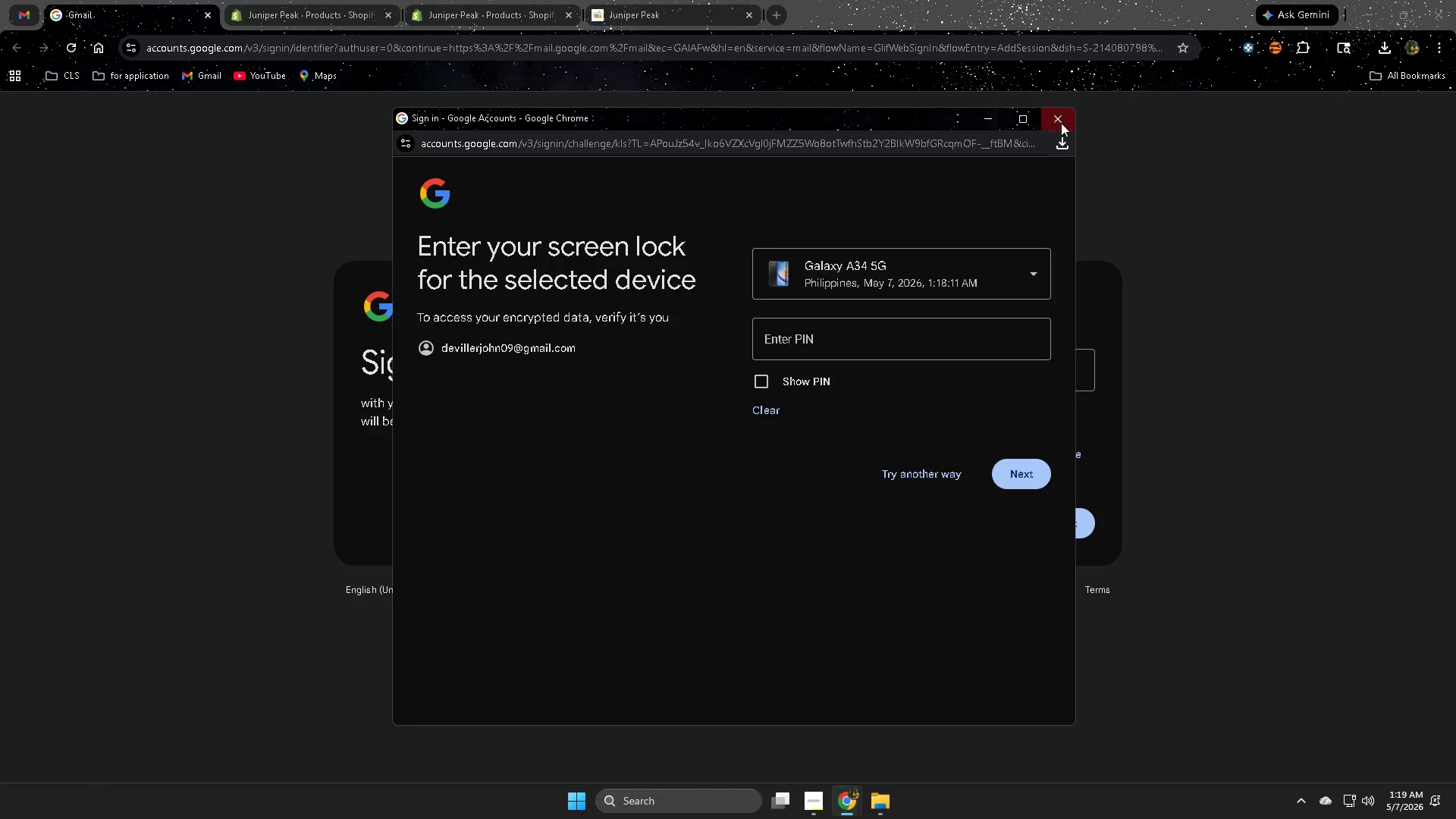 
left_click([1056, 116])
 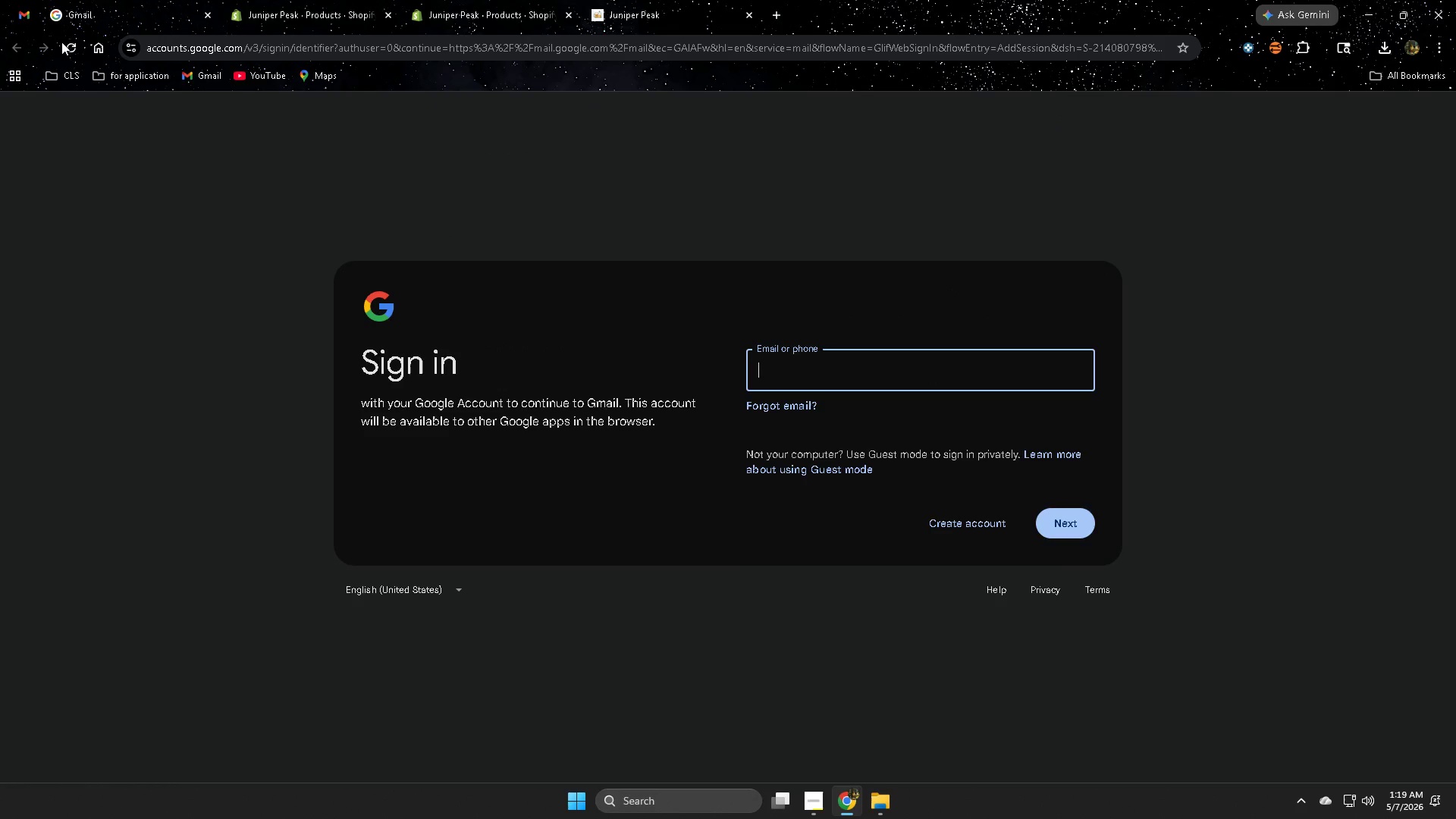 
left_click([92, 7])
 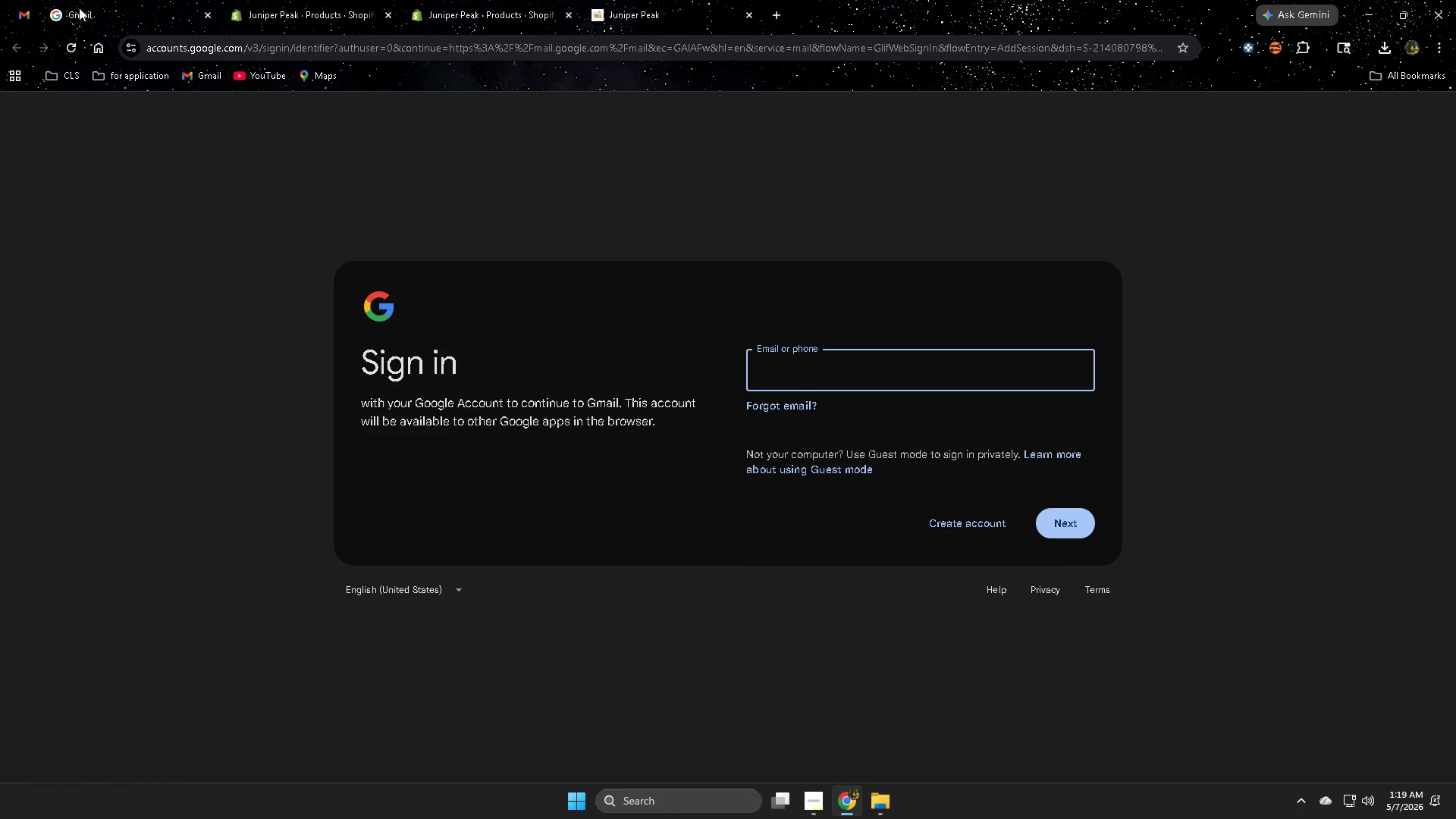 
key(Control+ControlLeft)
 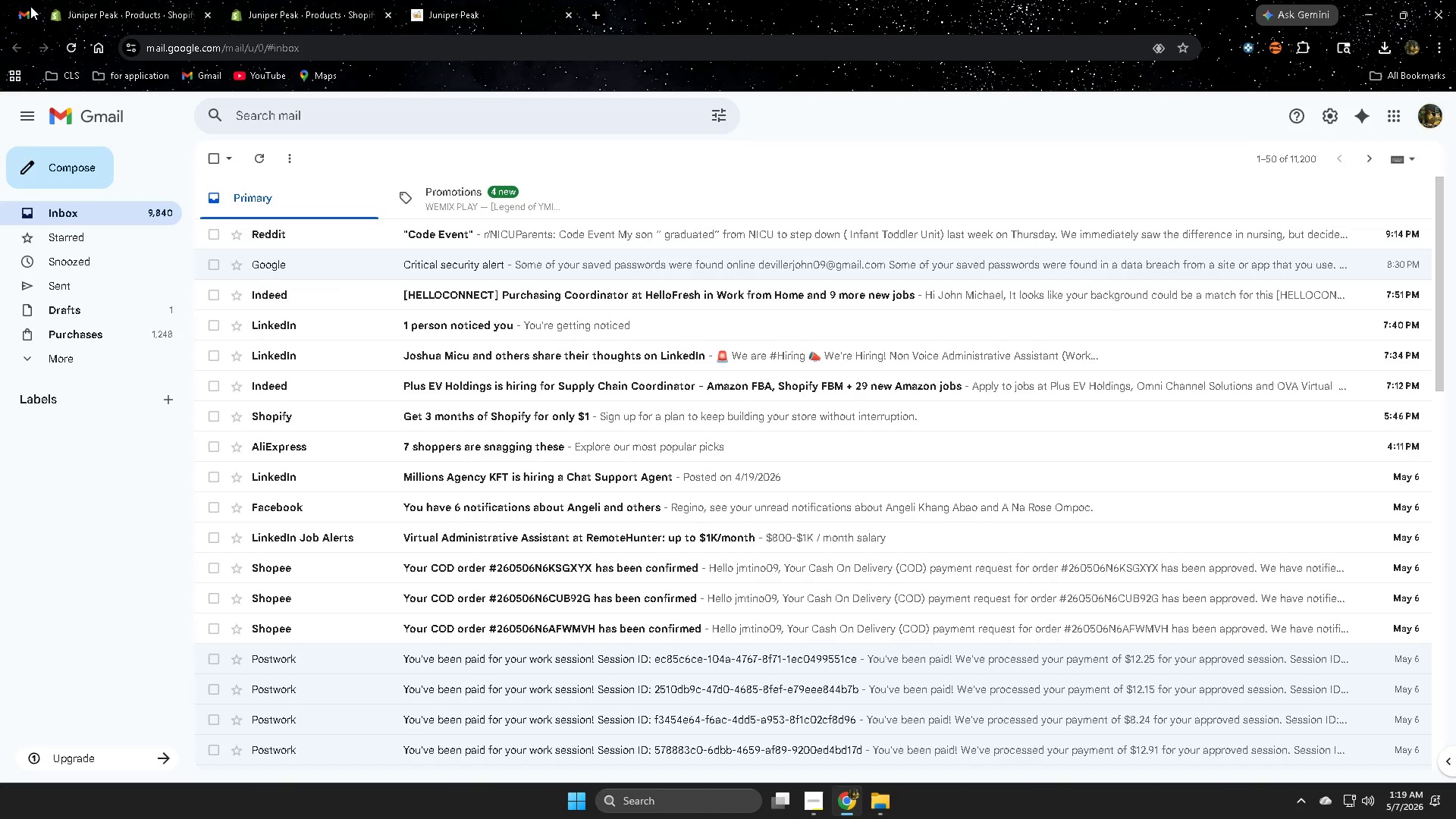 
key(Control+W)
 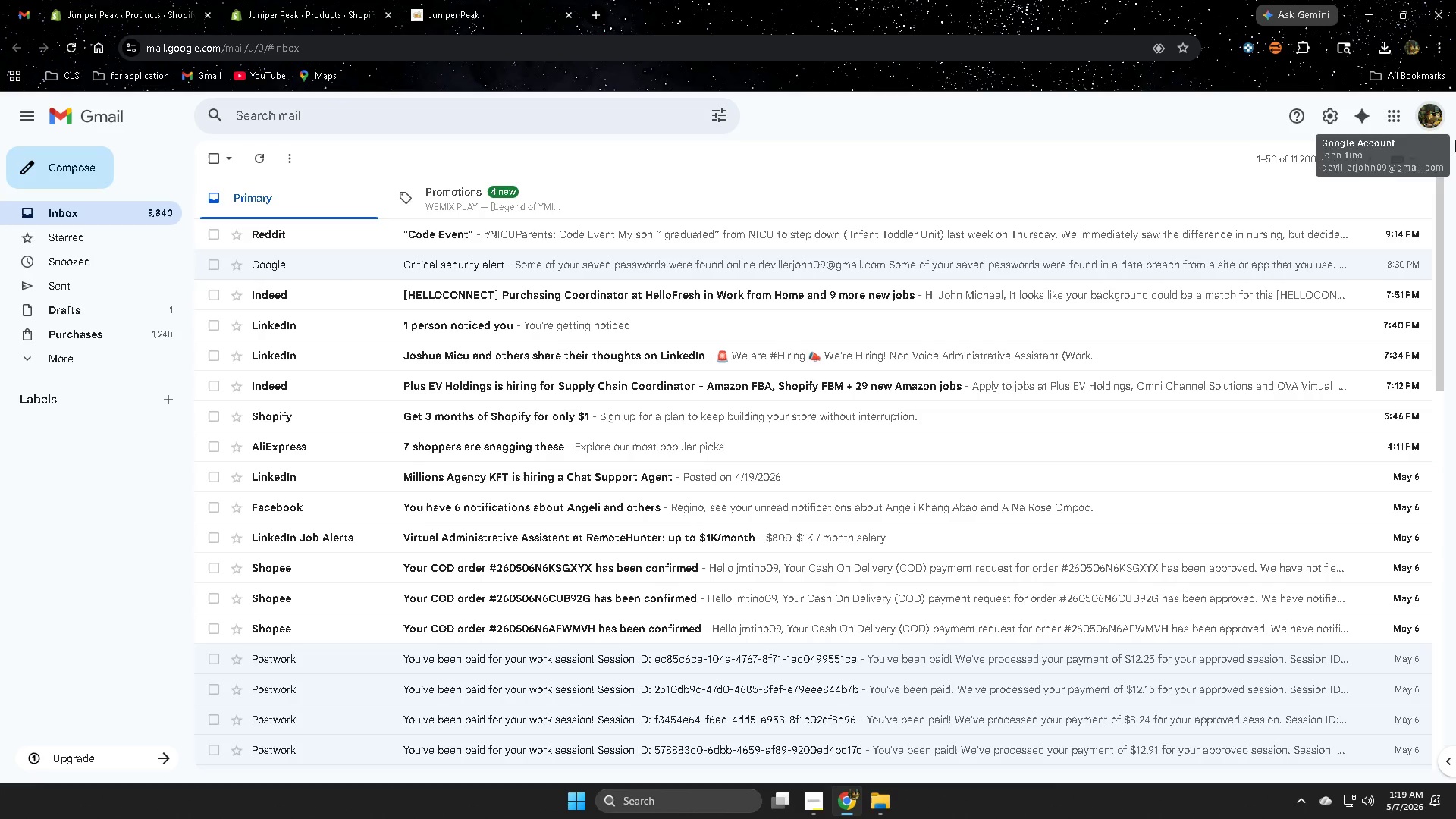 
left_click([1432, 124])
 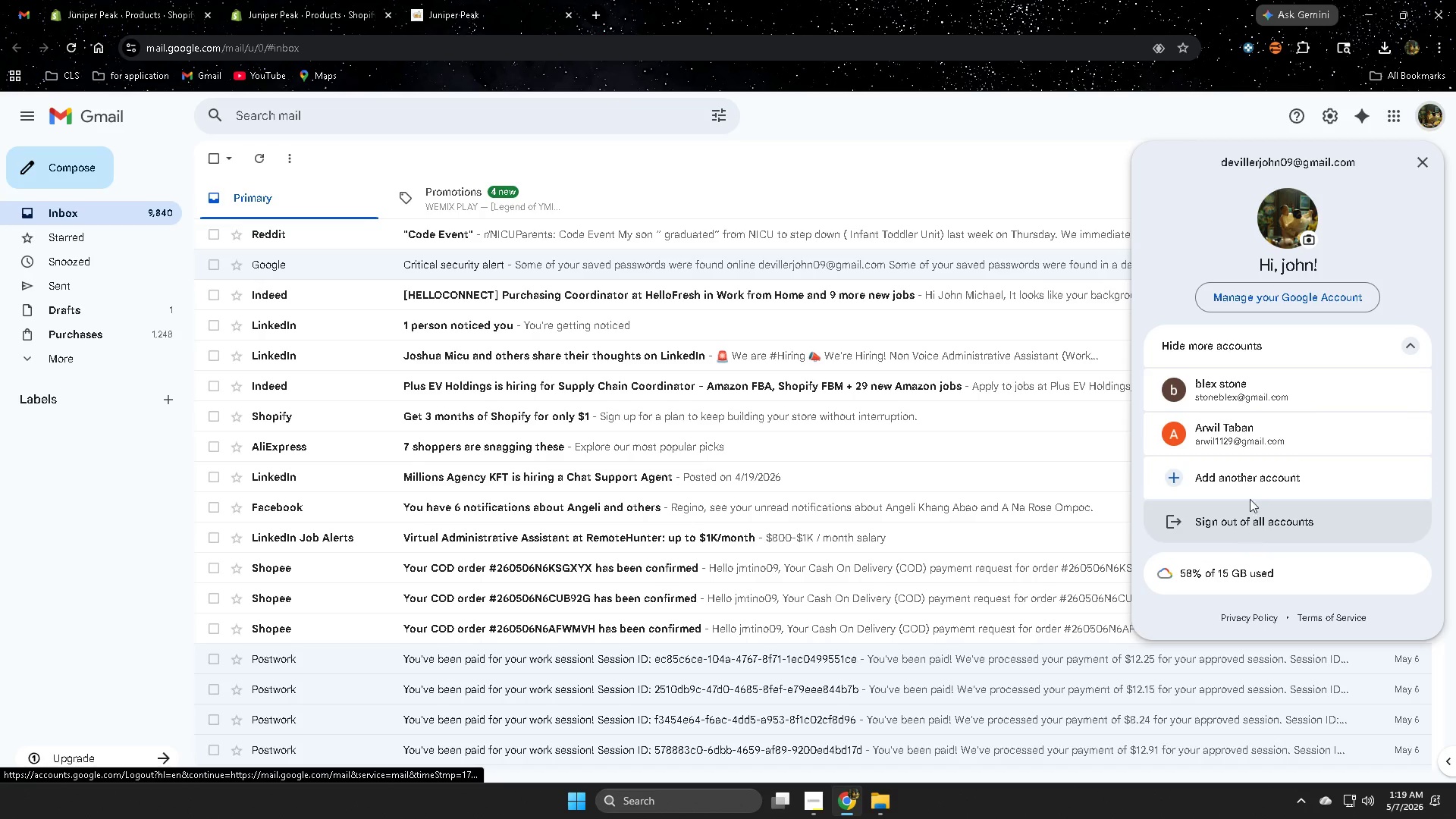 
left_click([1253, 481])
 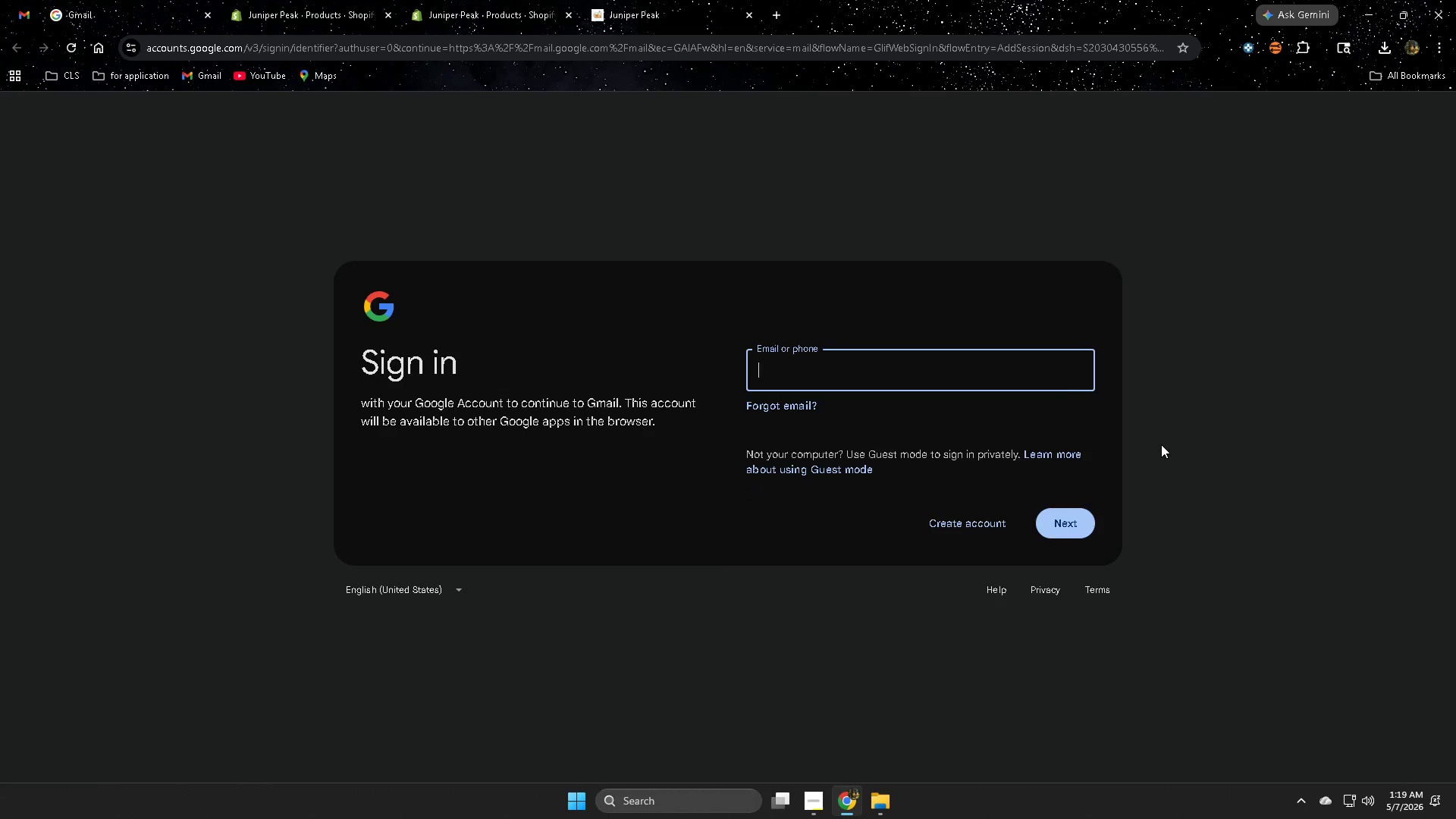 
wait(5.19)
 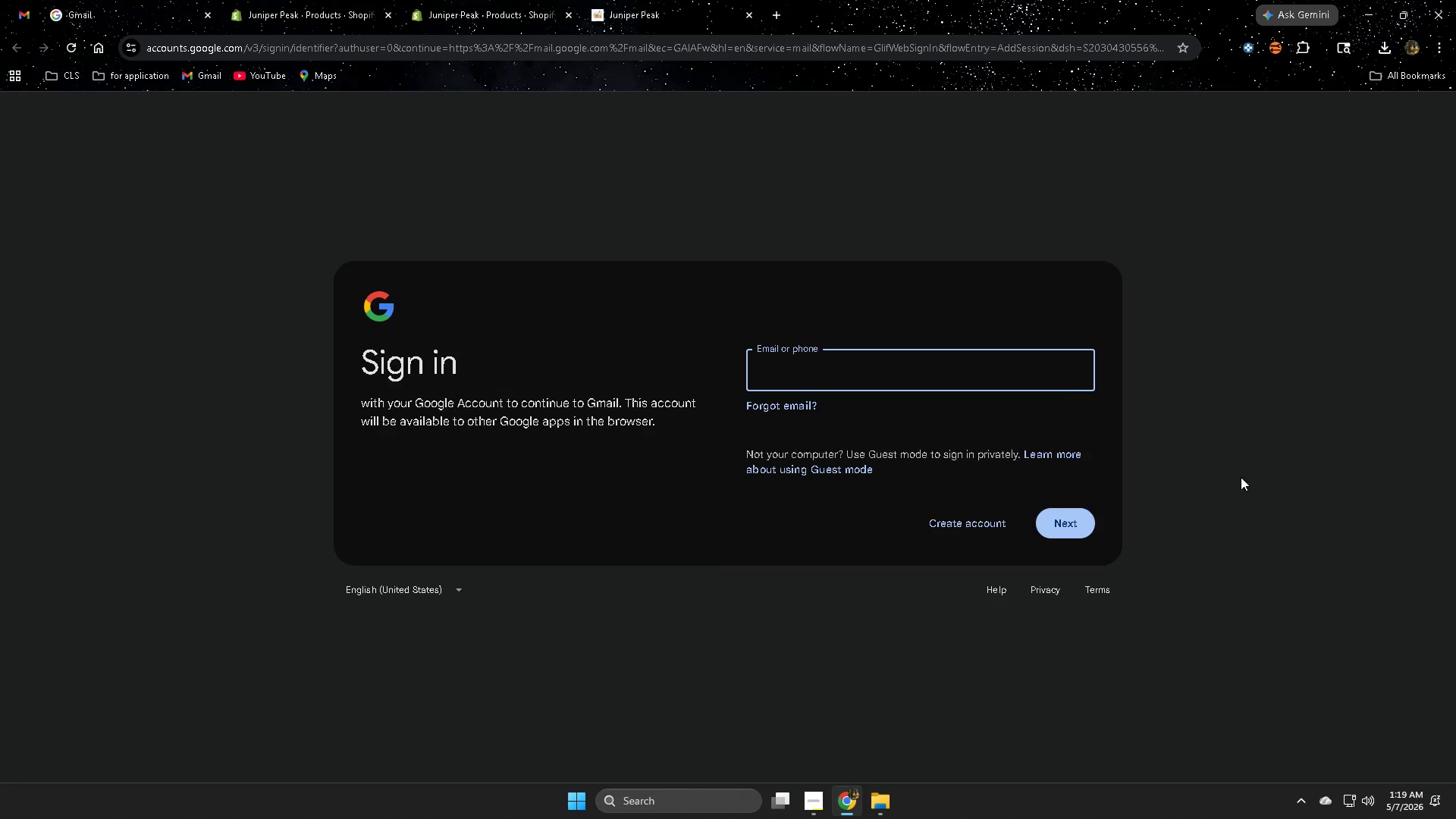 
type([redacted])
key(Backspace)
 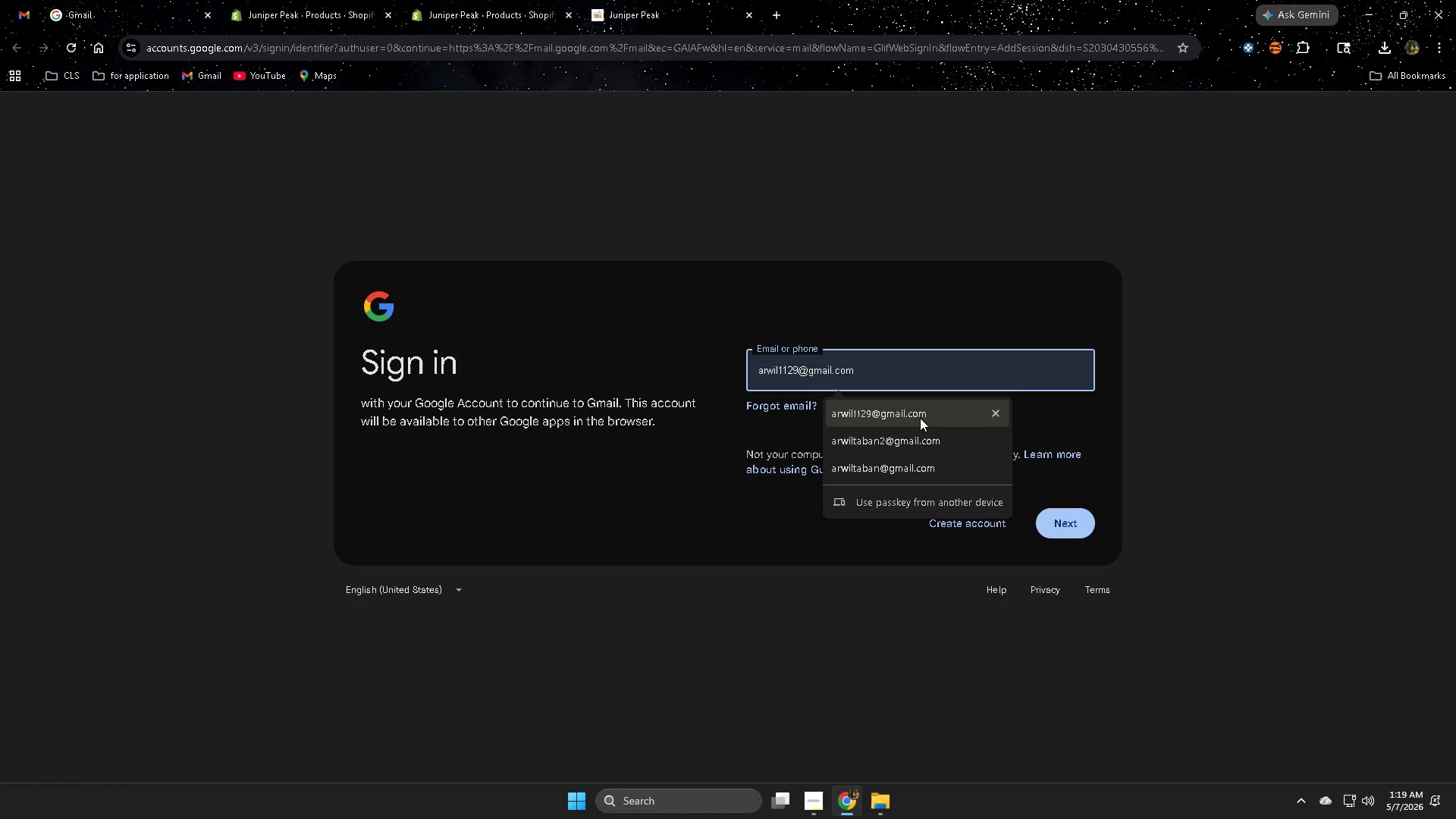 
left_click([920, 418])
 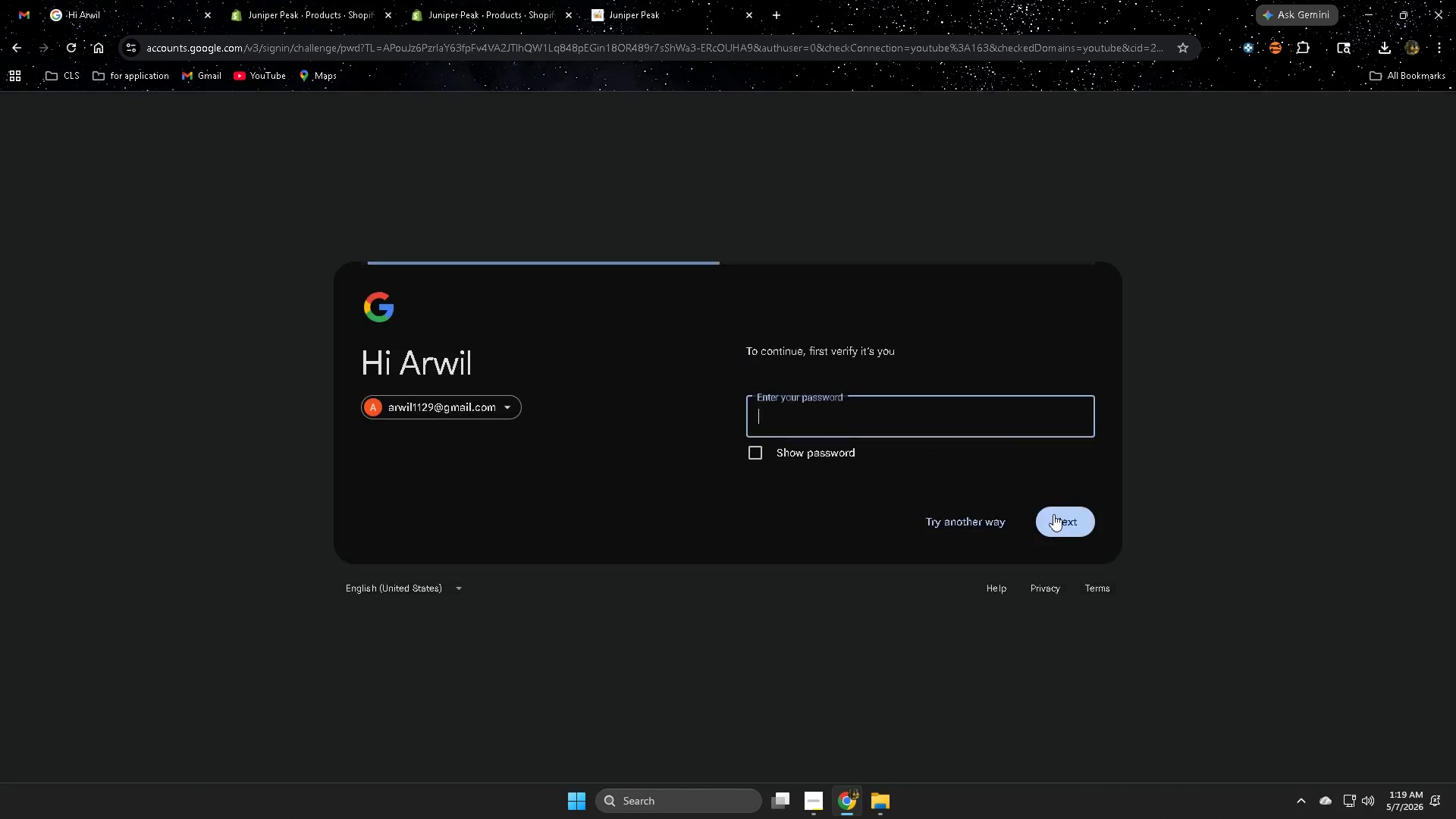 
type([redacted])
 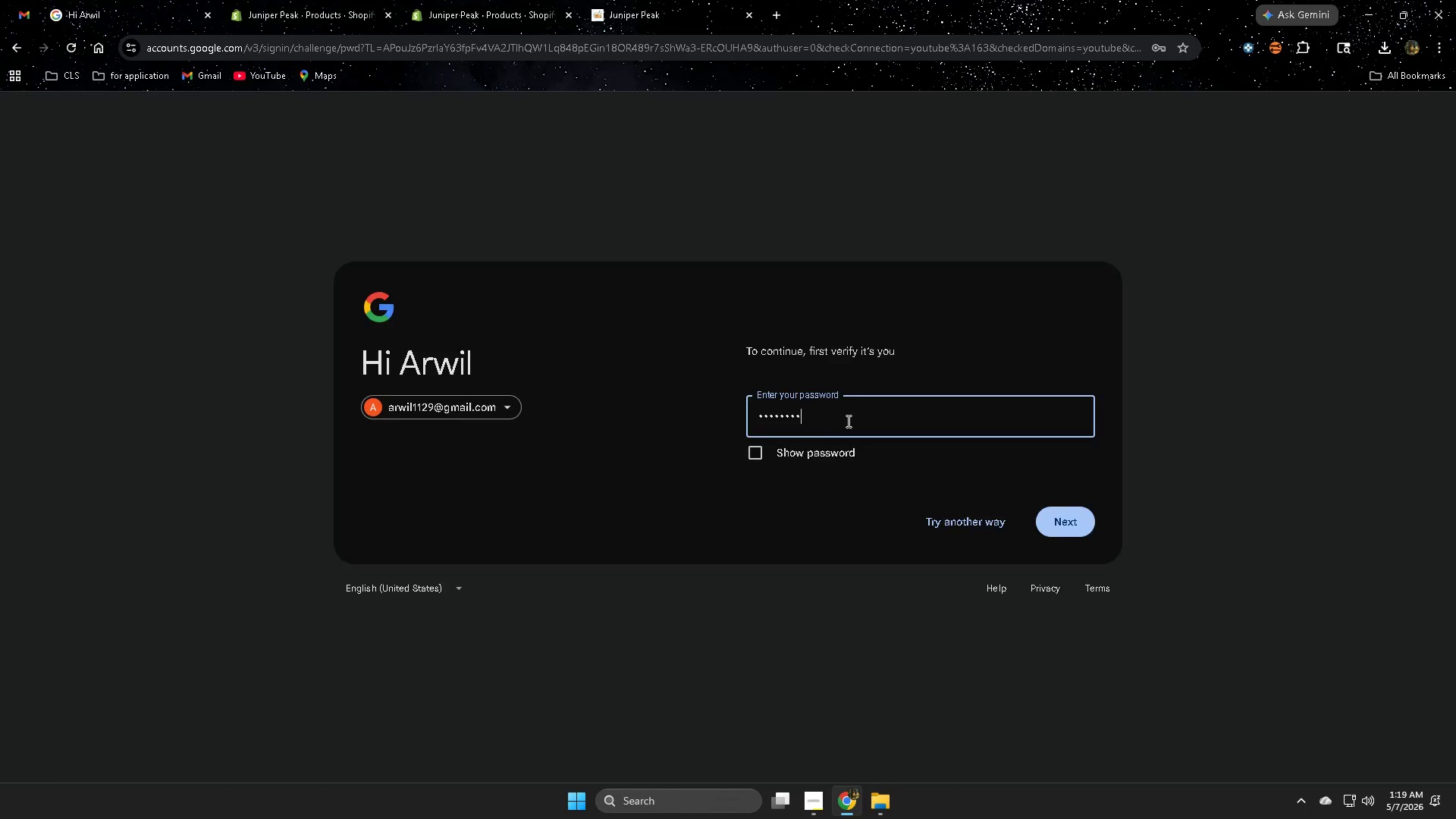 
key(Enter)
 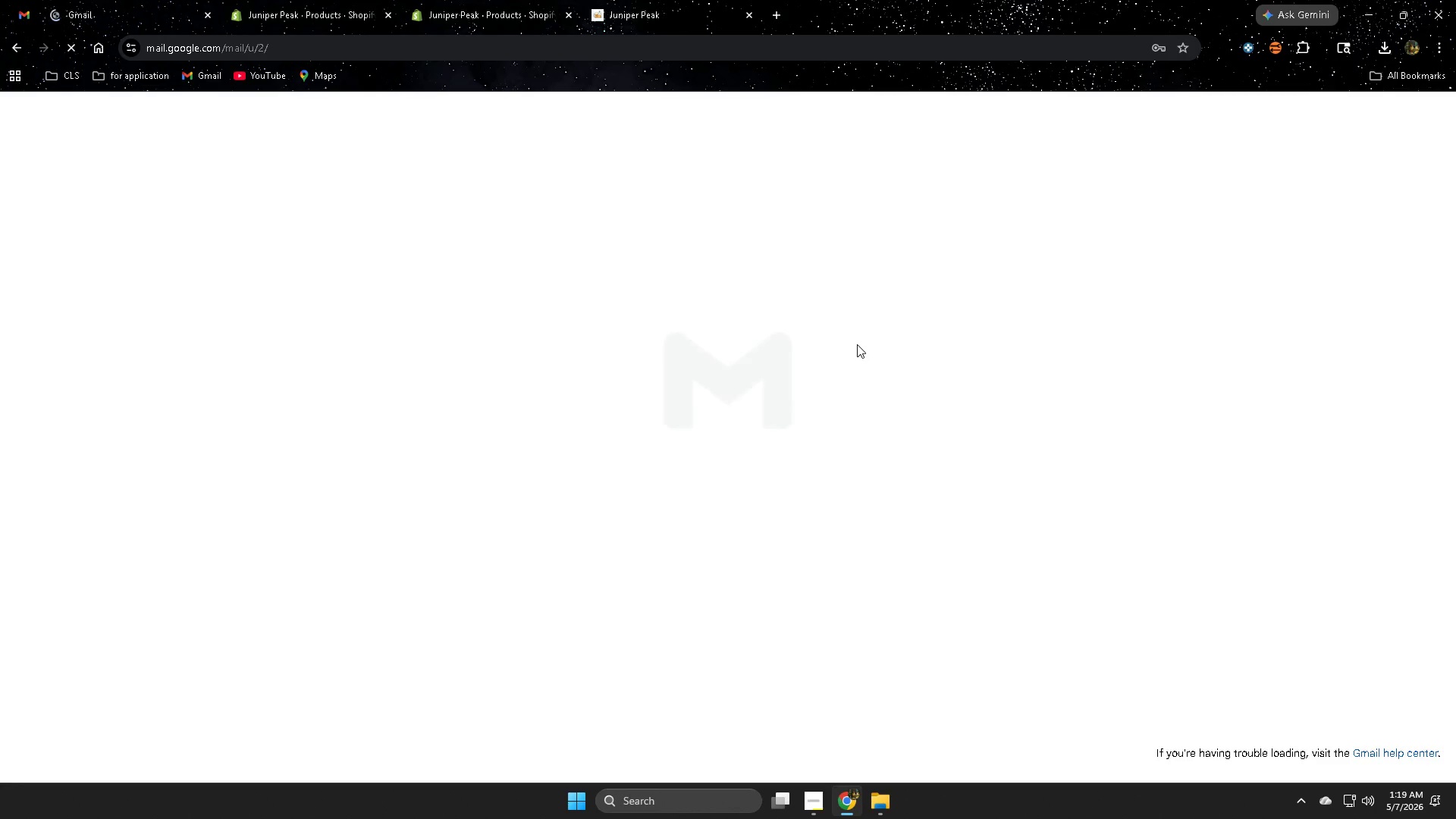 
wait(6.73)
 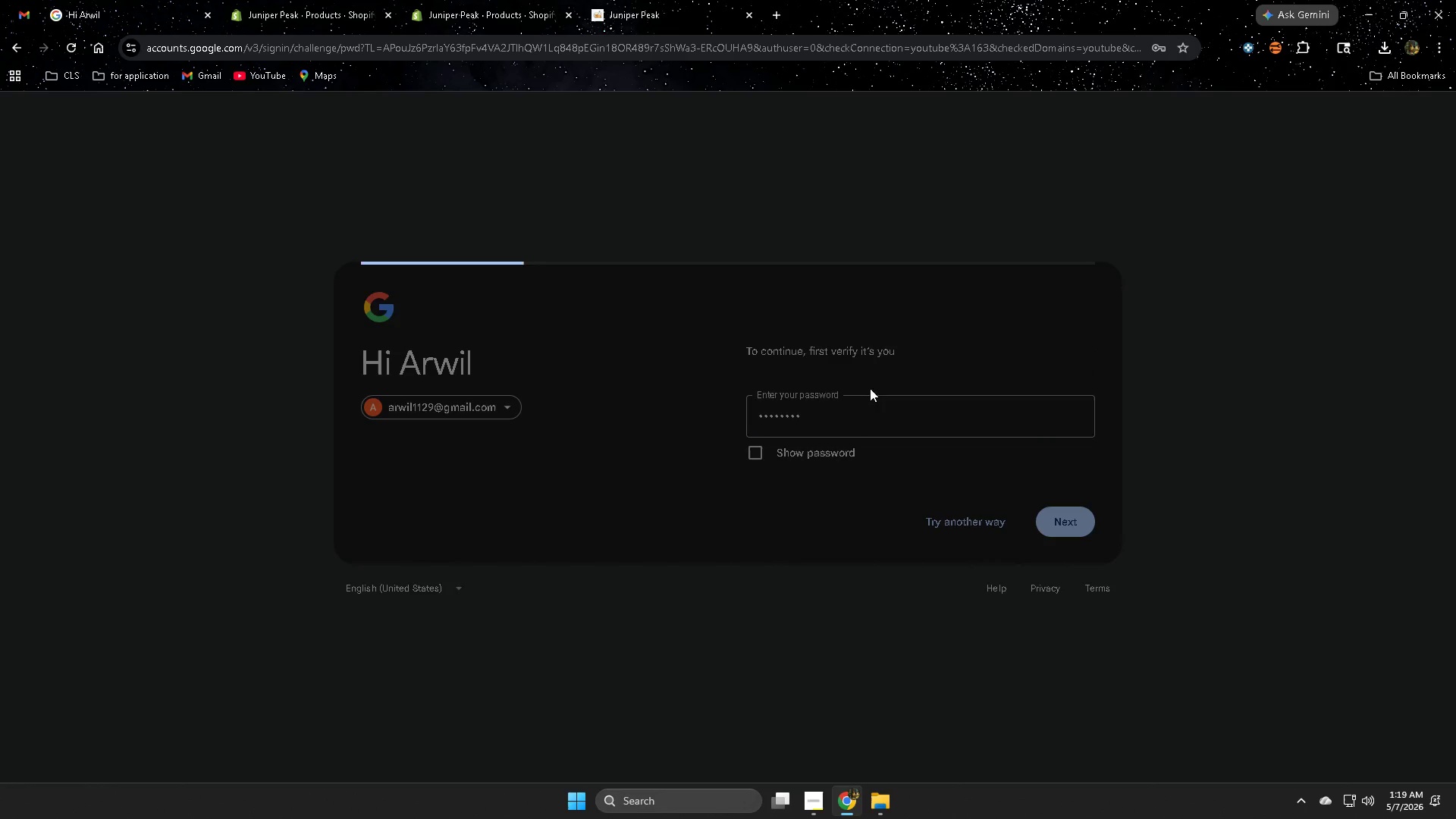 
left_click([571, 236])
 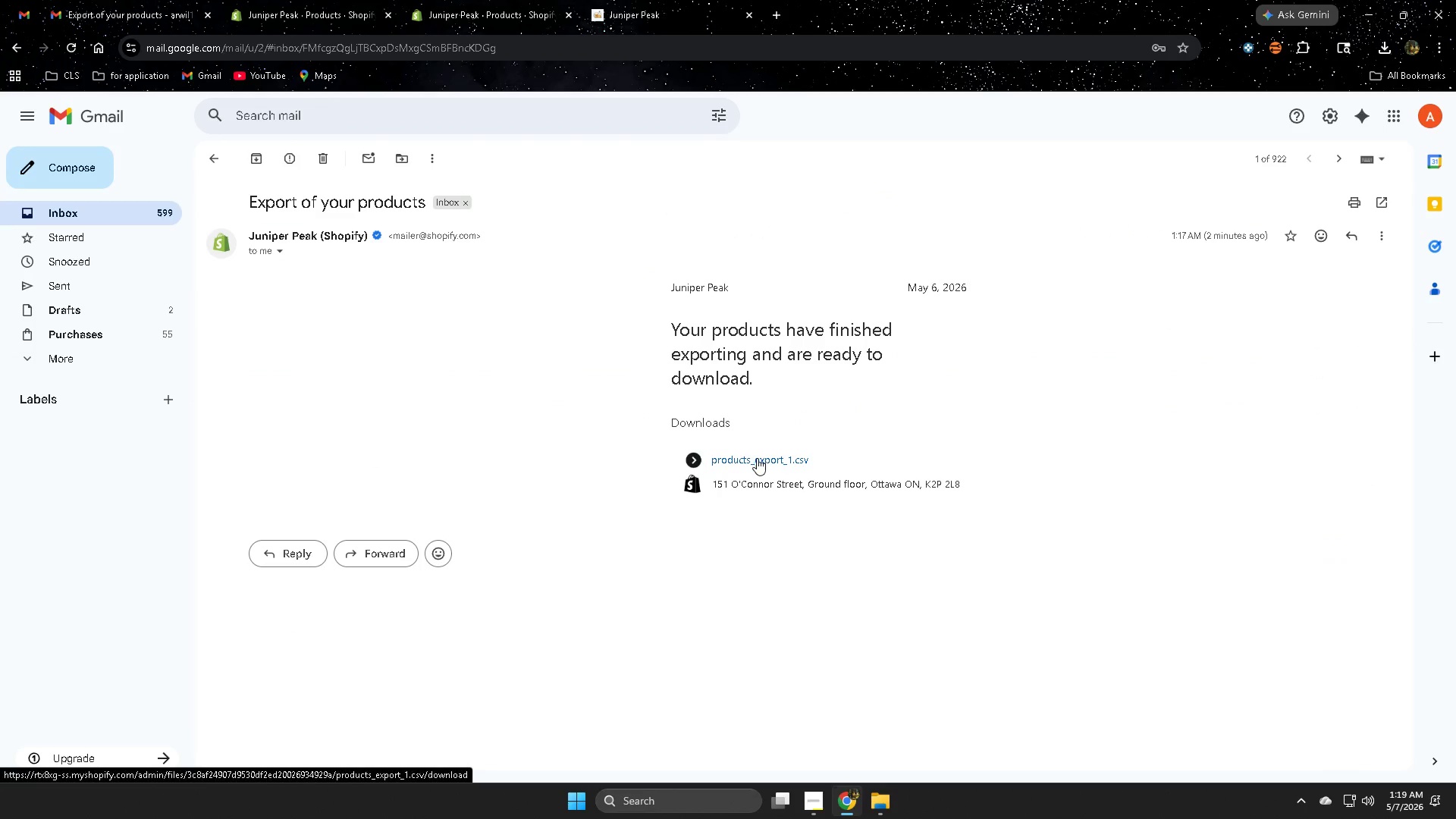 
left_click([756, 460])
 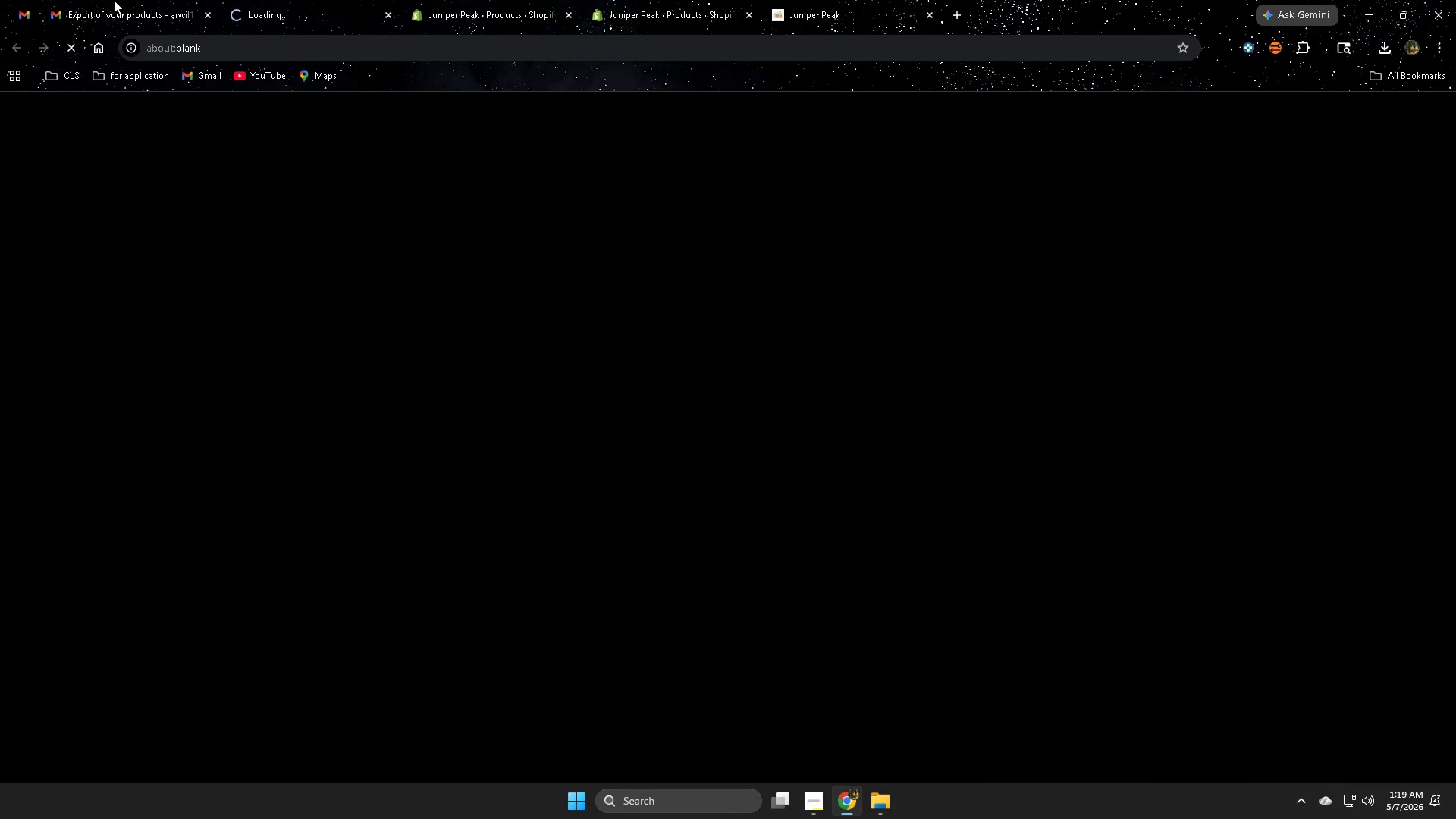 
left_click([113, 0])
 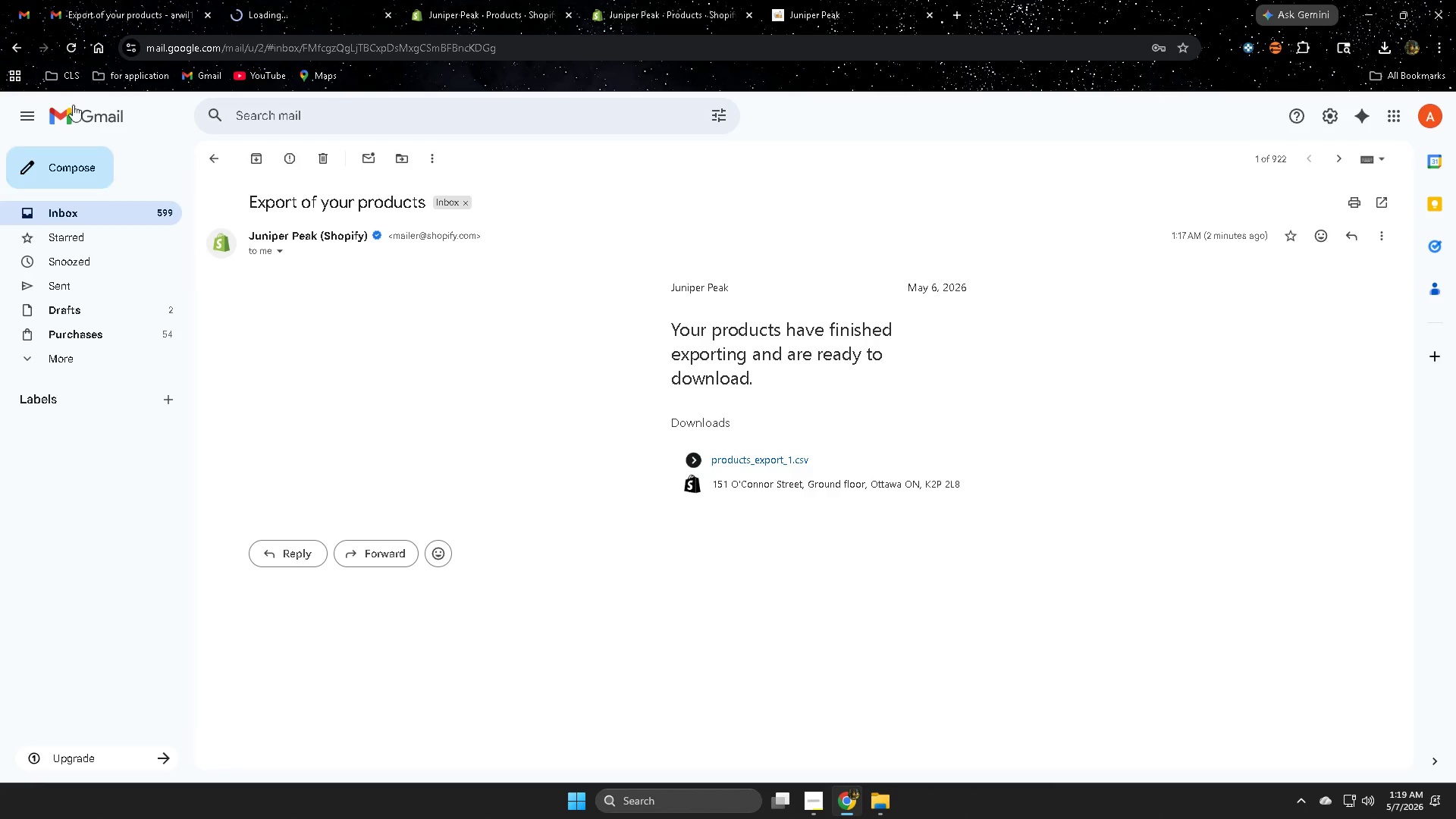 
left_click([20, 11])
 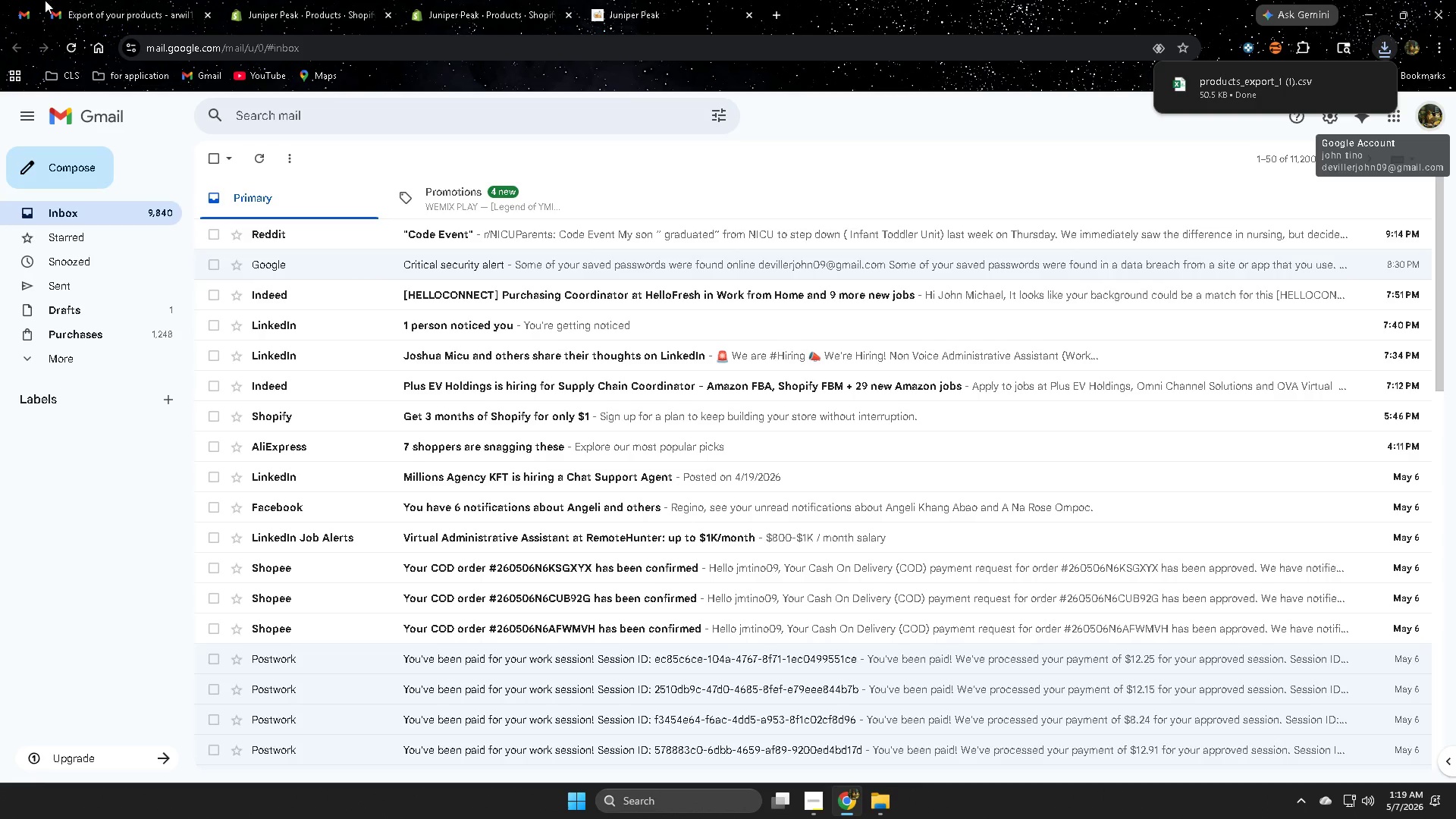 
left_click([120, 209])
 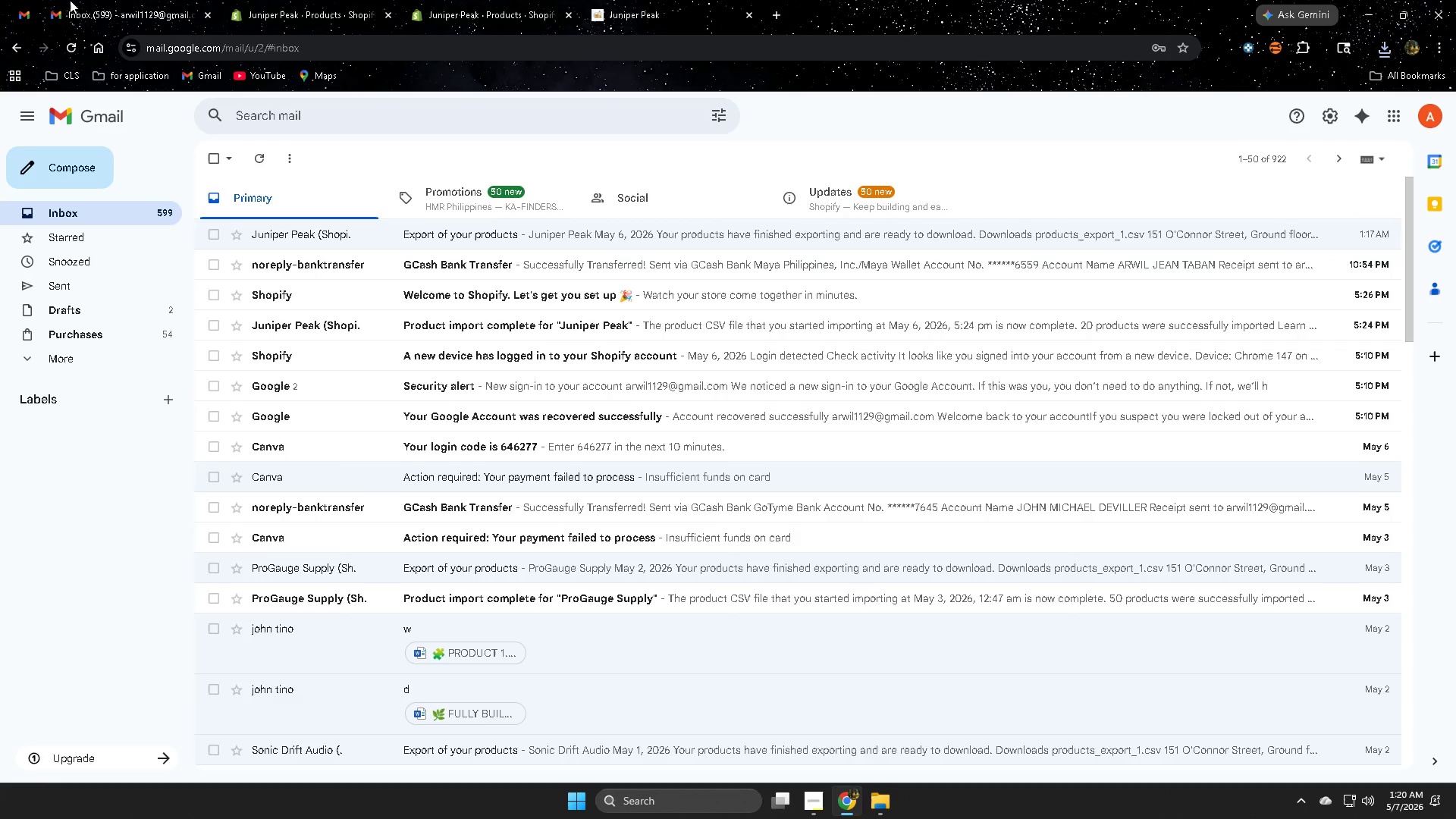 
wait(5.73)
 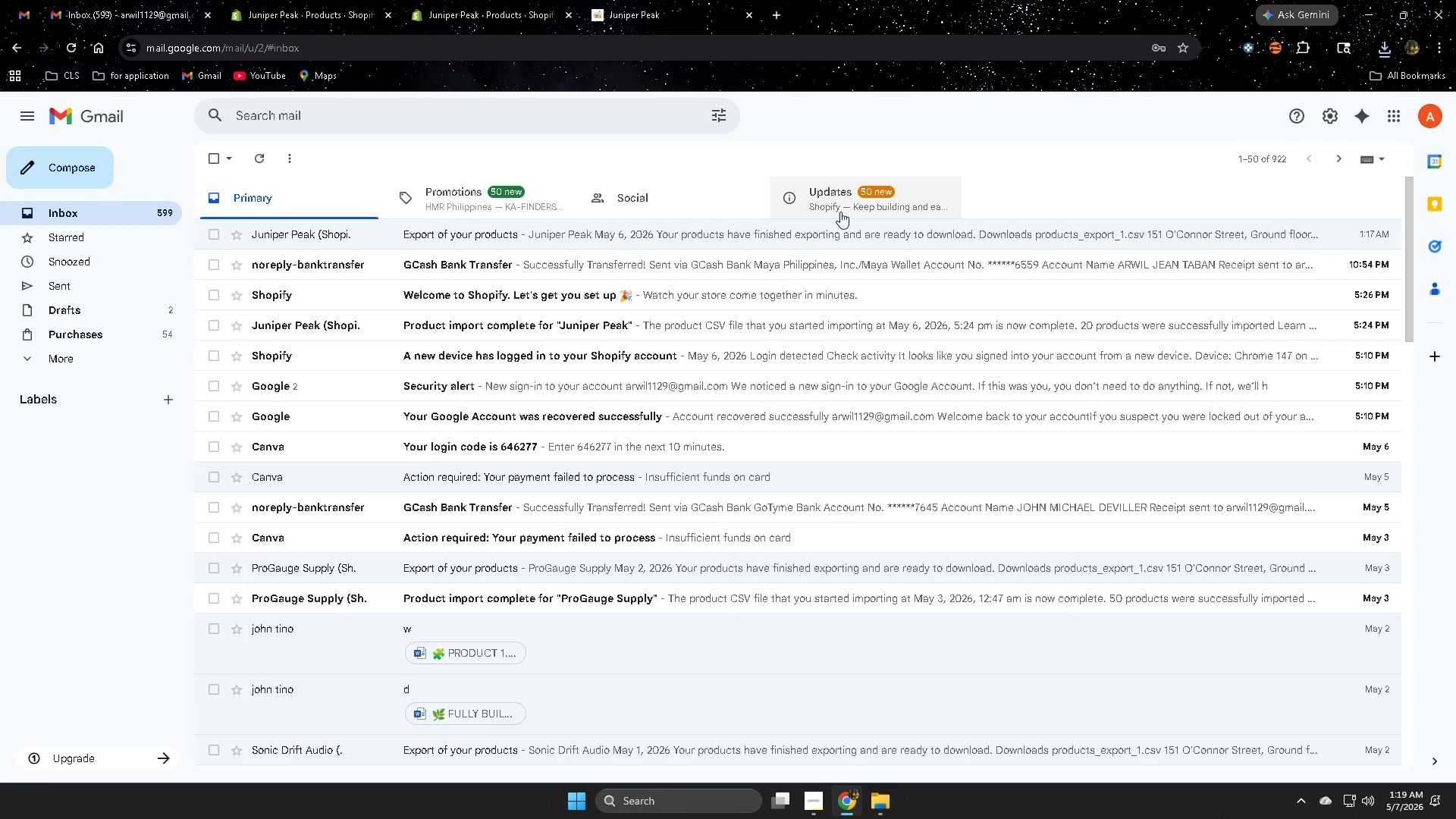 
left_click([292, 0])
 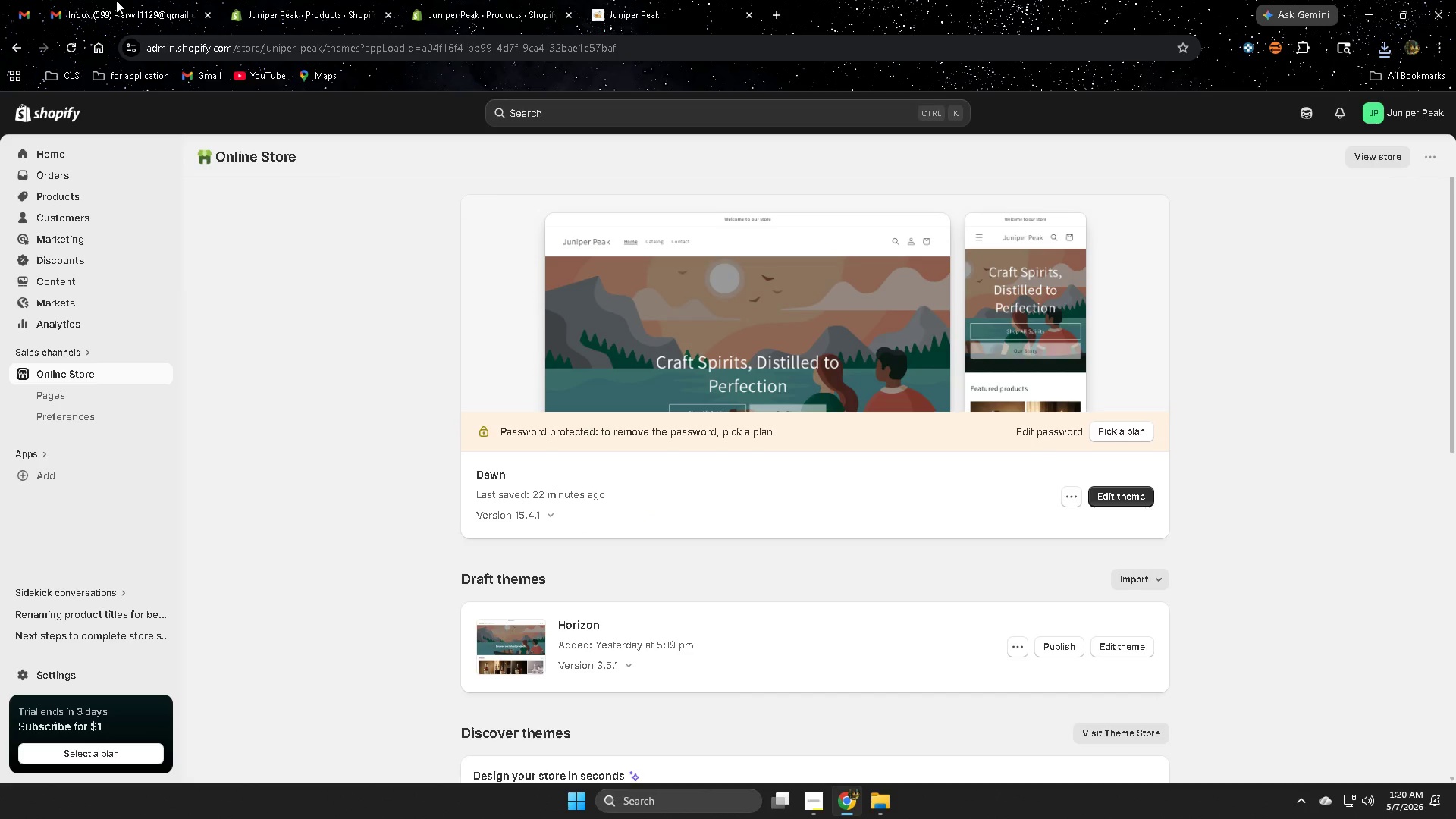 
left_click([116, 0])
 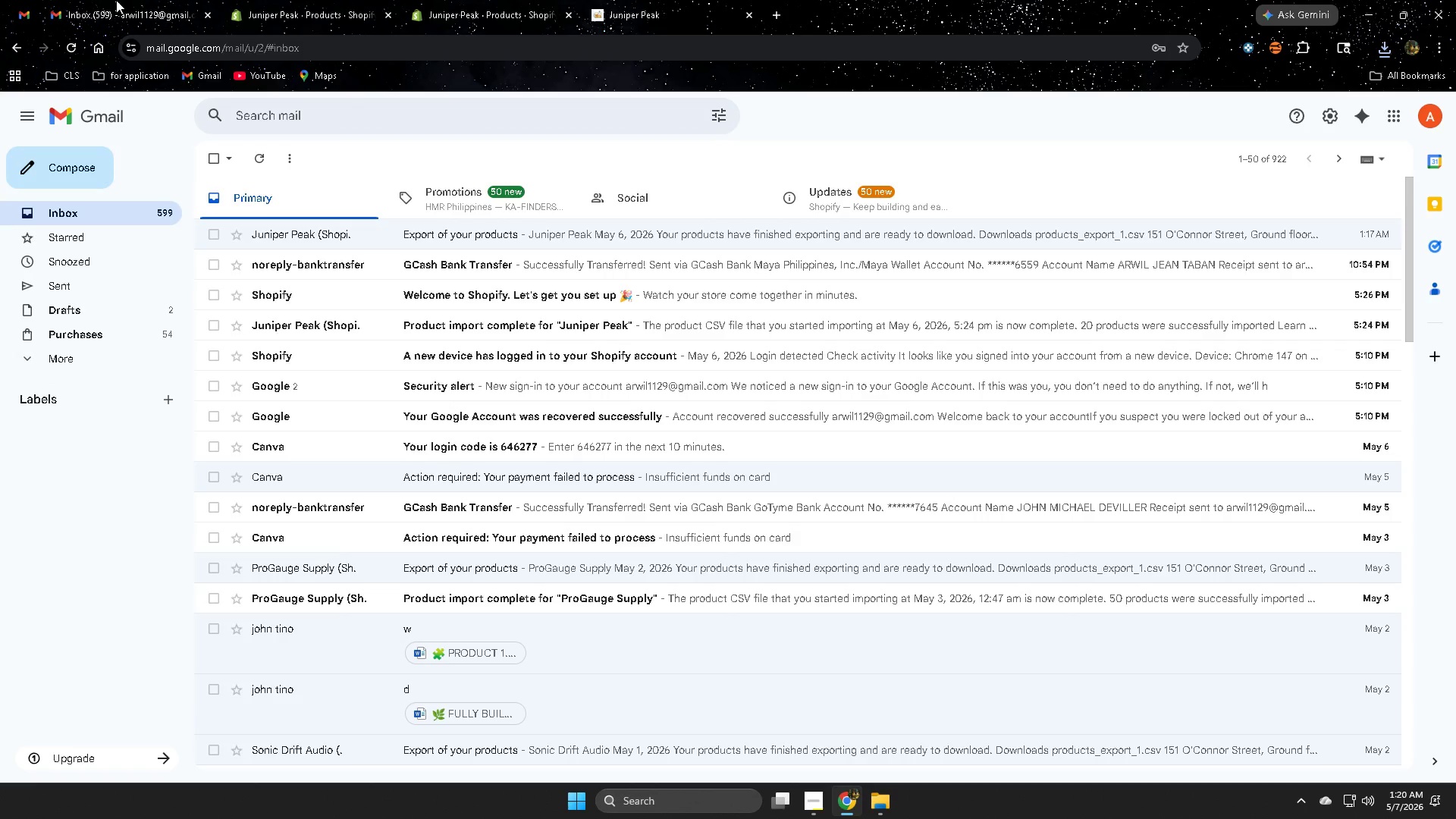 
key(Control+W)
 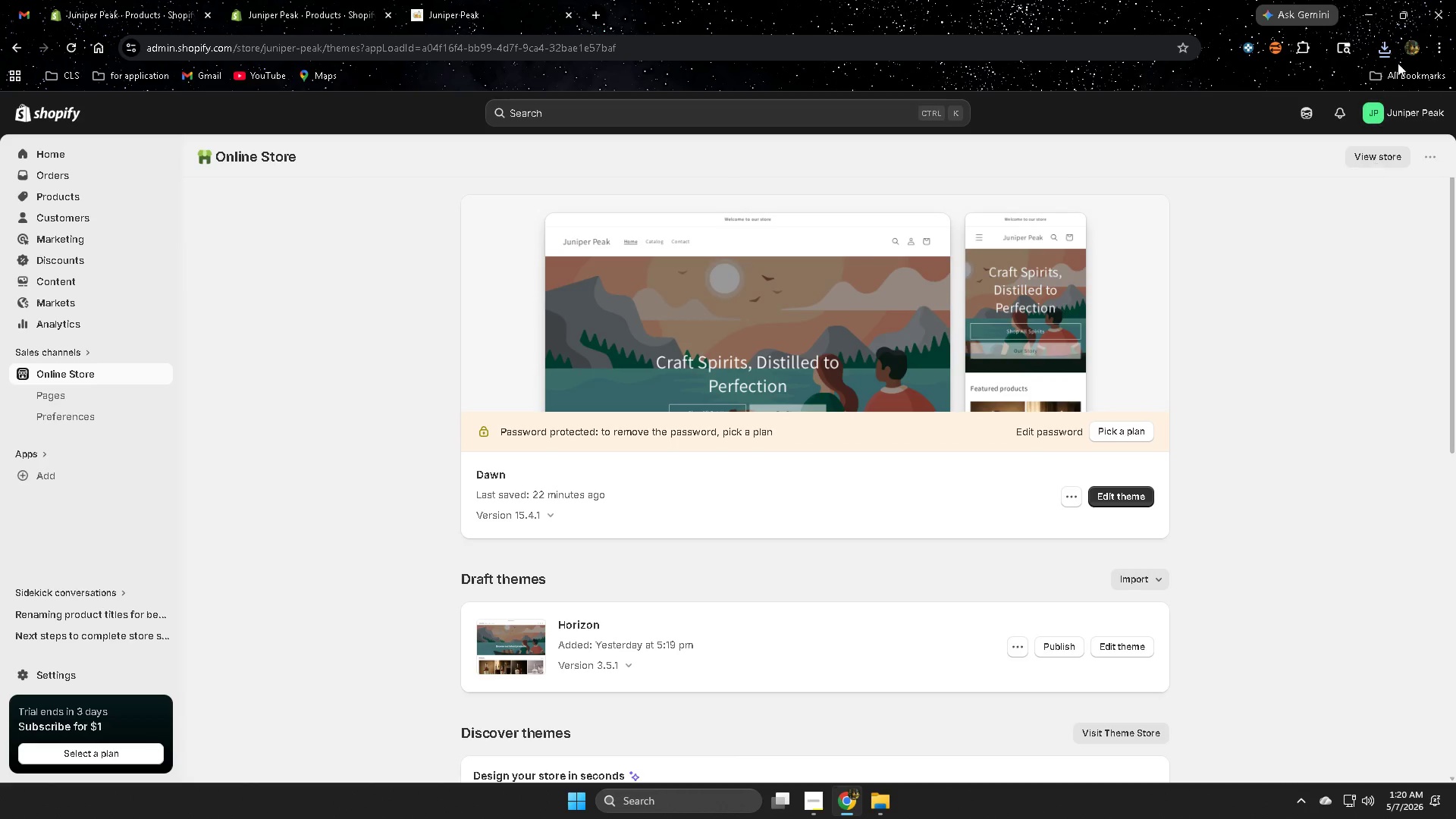 
left_click([1385, 53])
 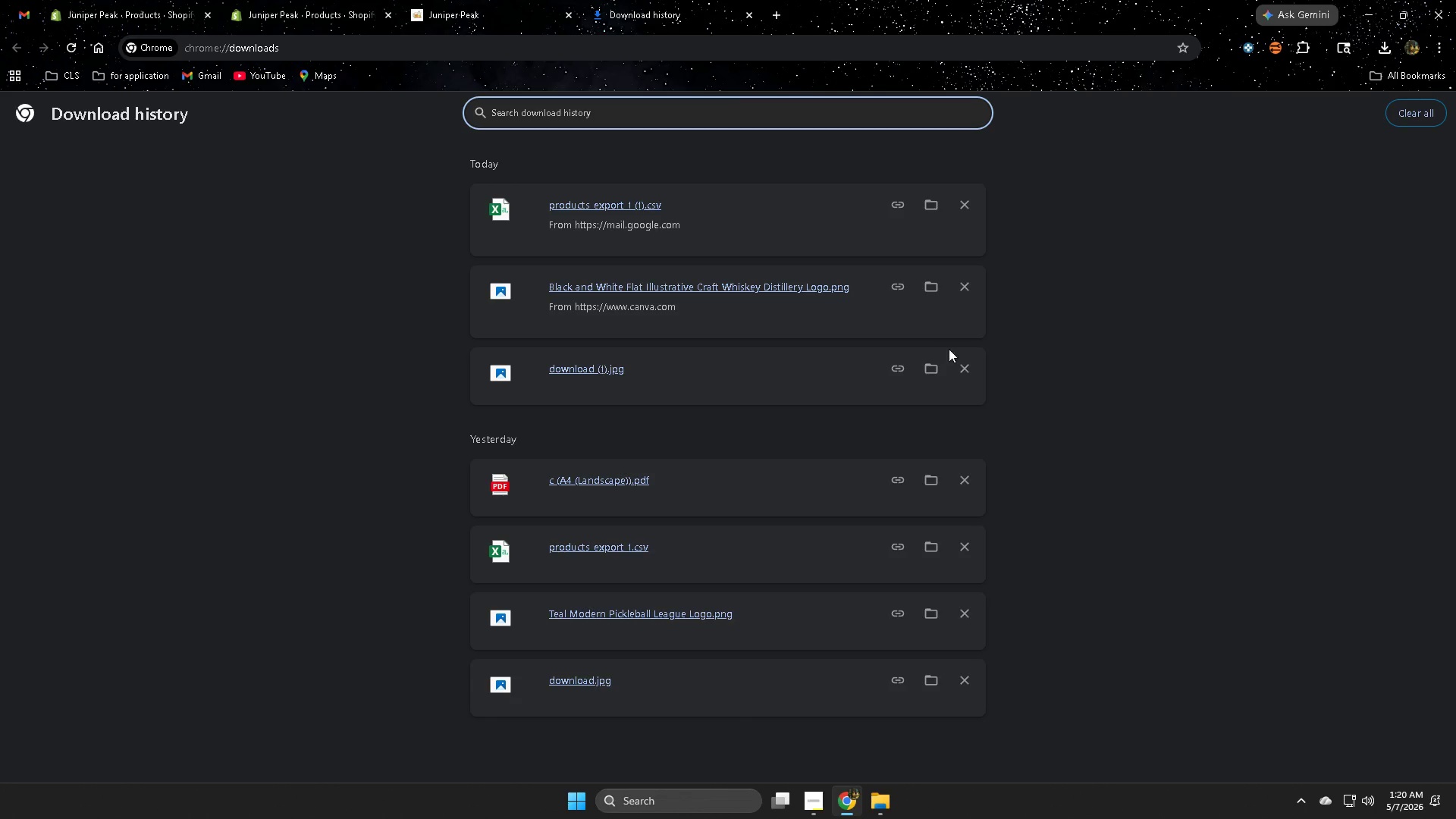 
double_click([965, 284])
 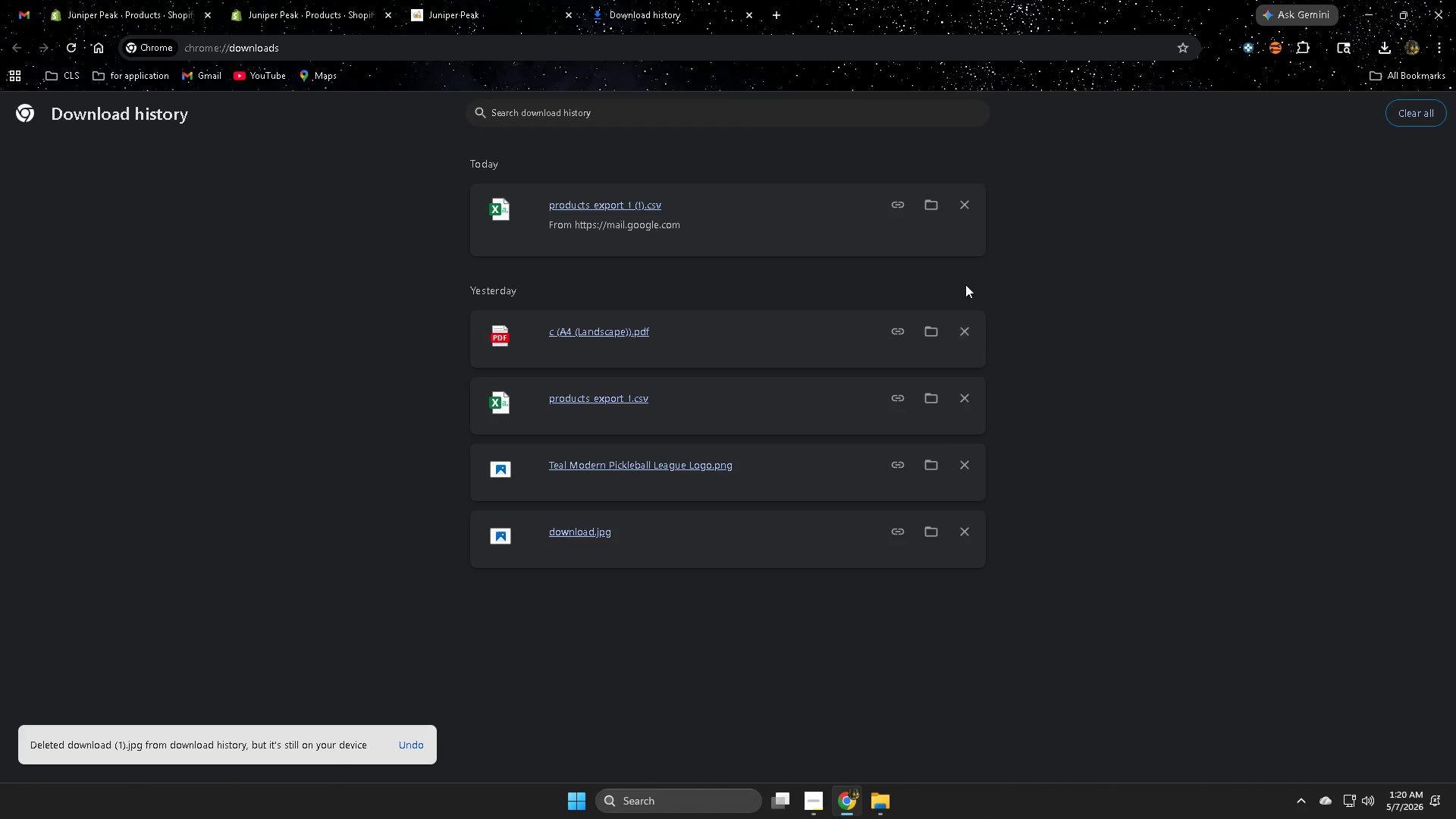 
triple_click([965, 284])
 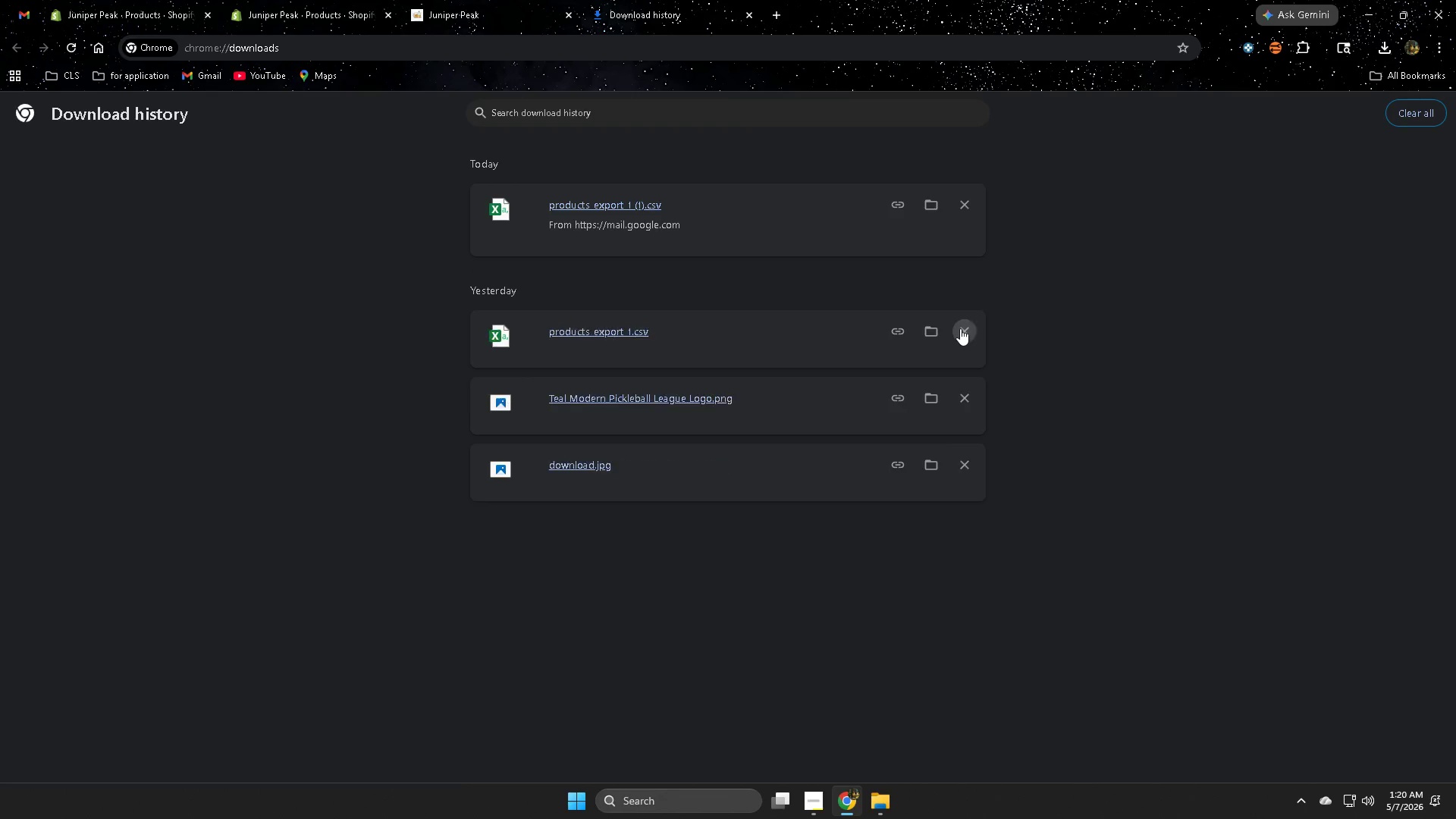 
double_click([960, 328])
 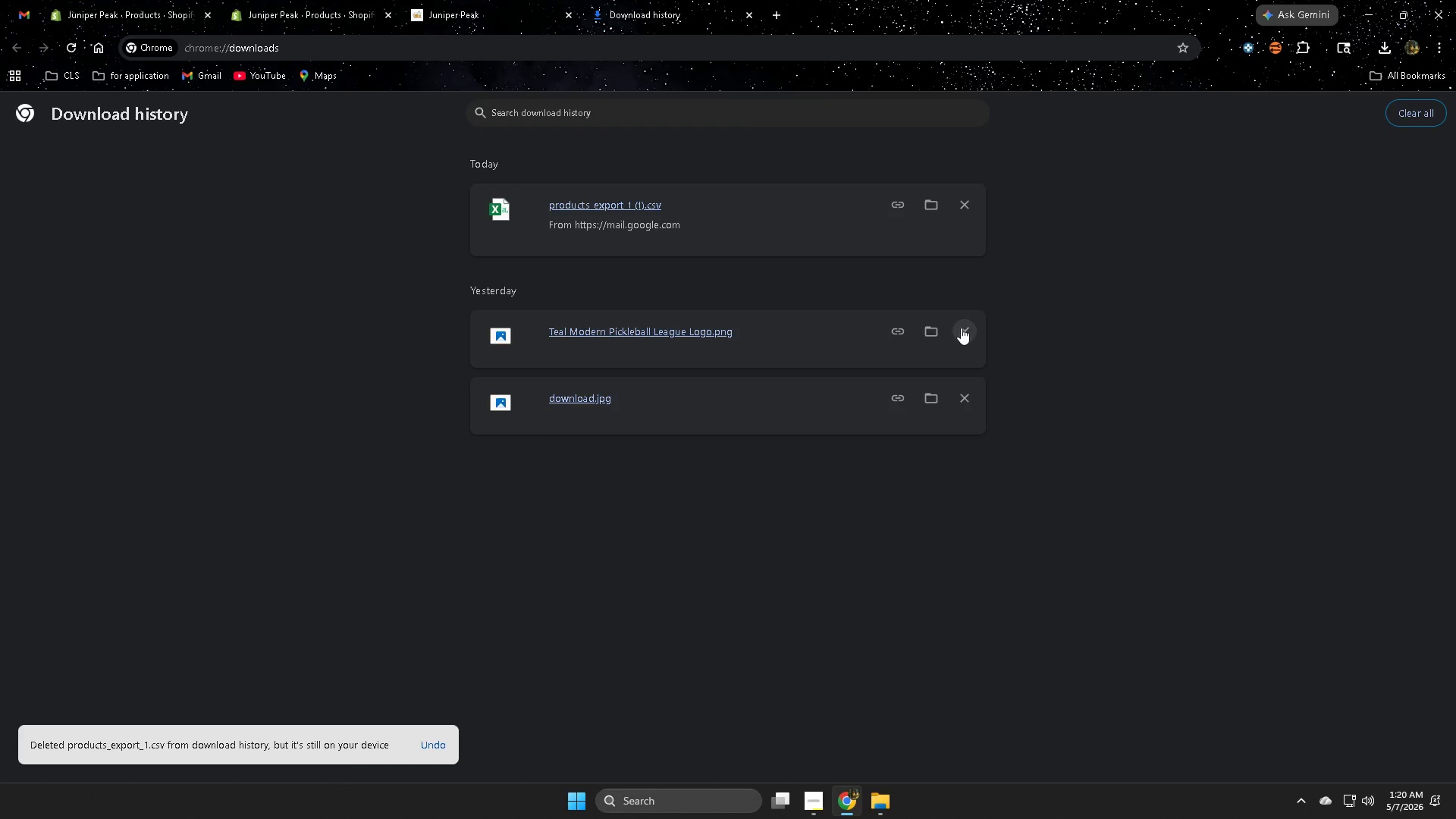 
triple_click([961, 328])
 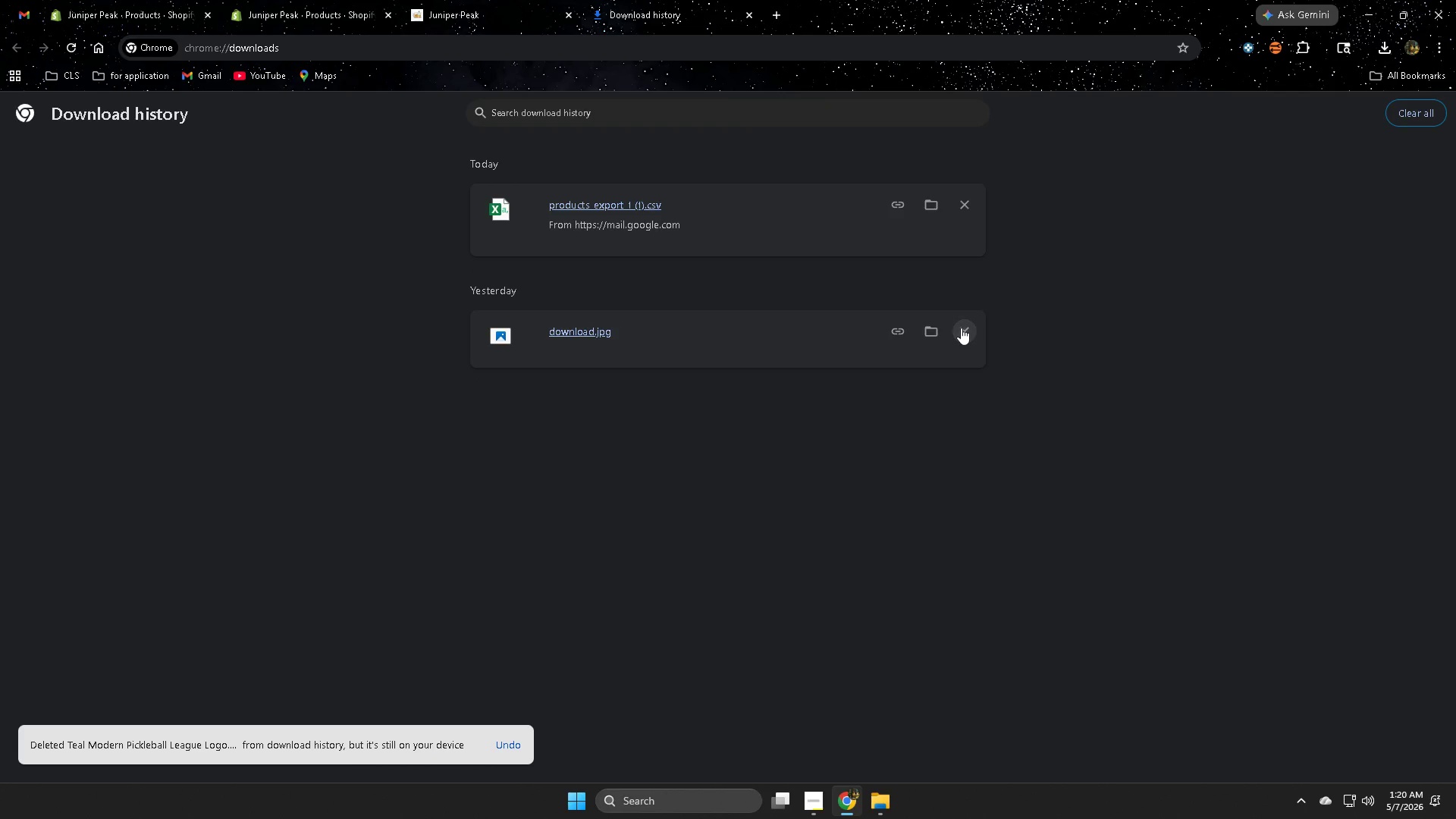 
triple_click([961, 328])
 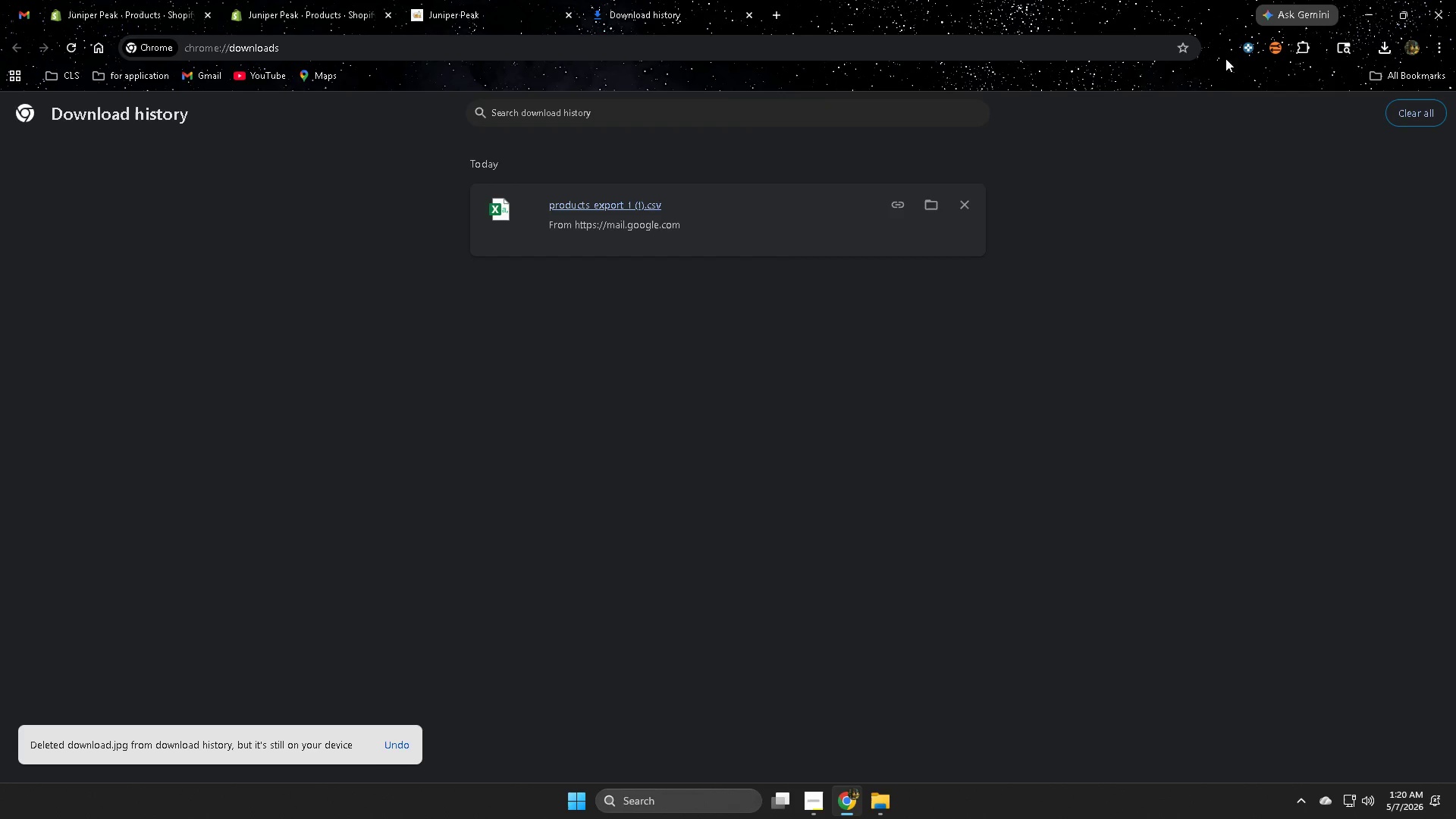 
key(Control+W)
 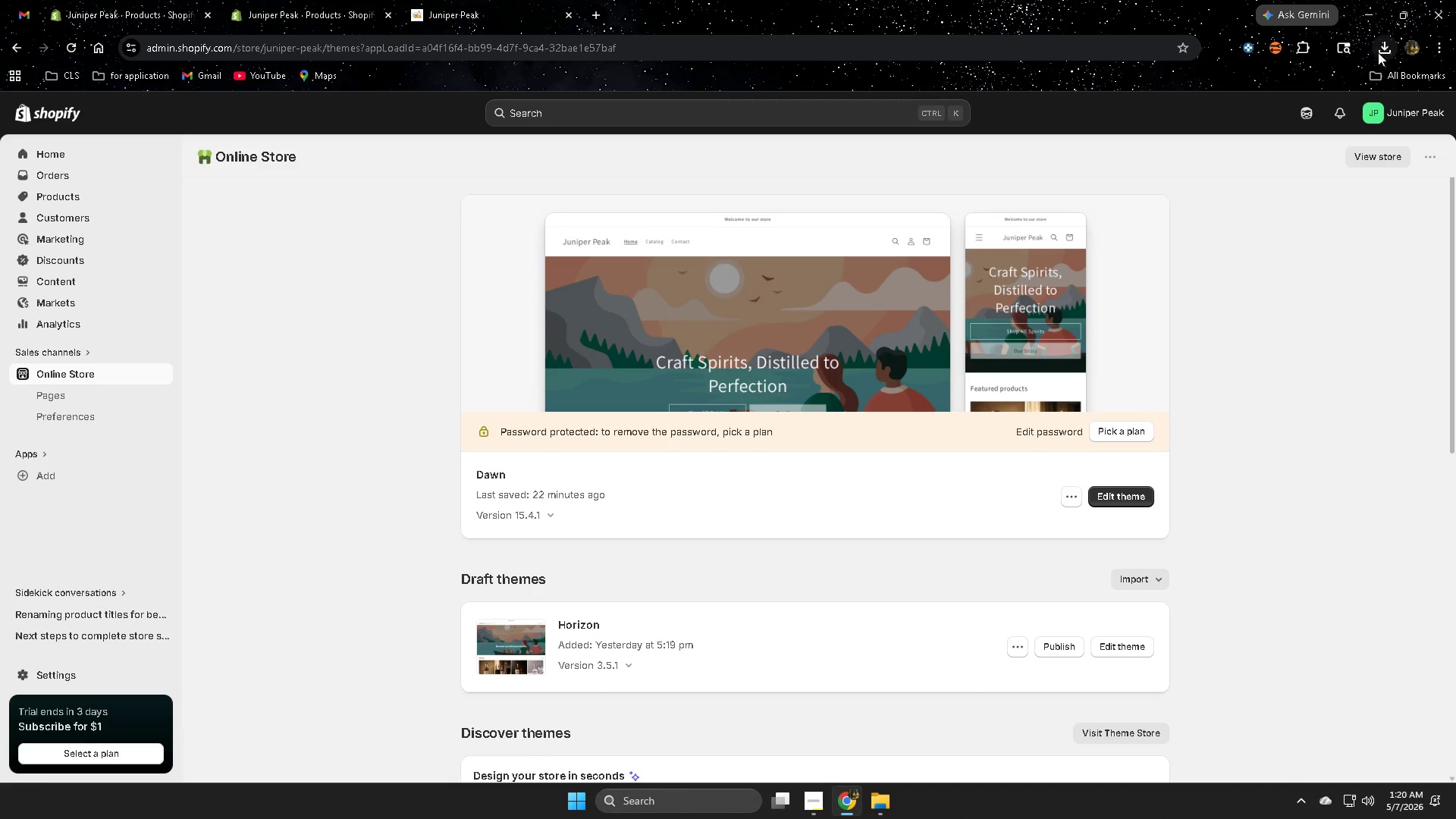 
left_click([1378, 52])
 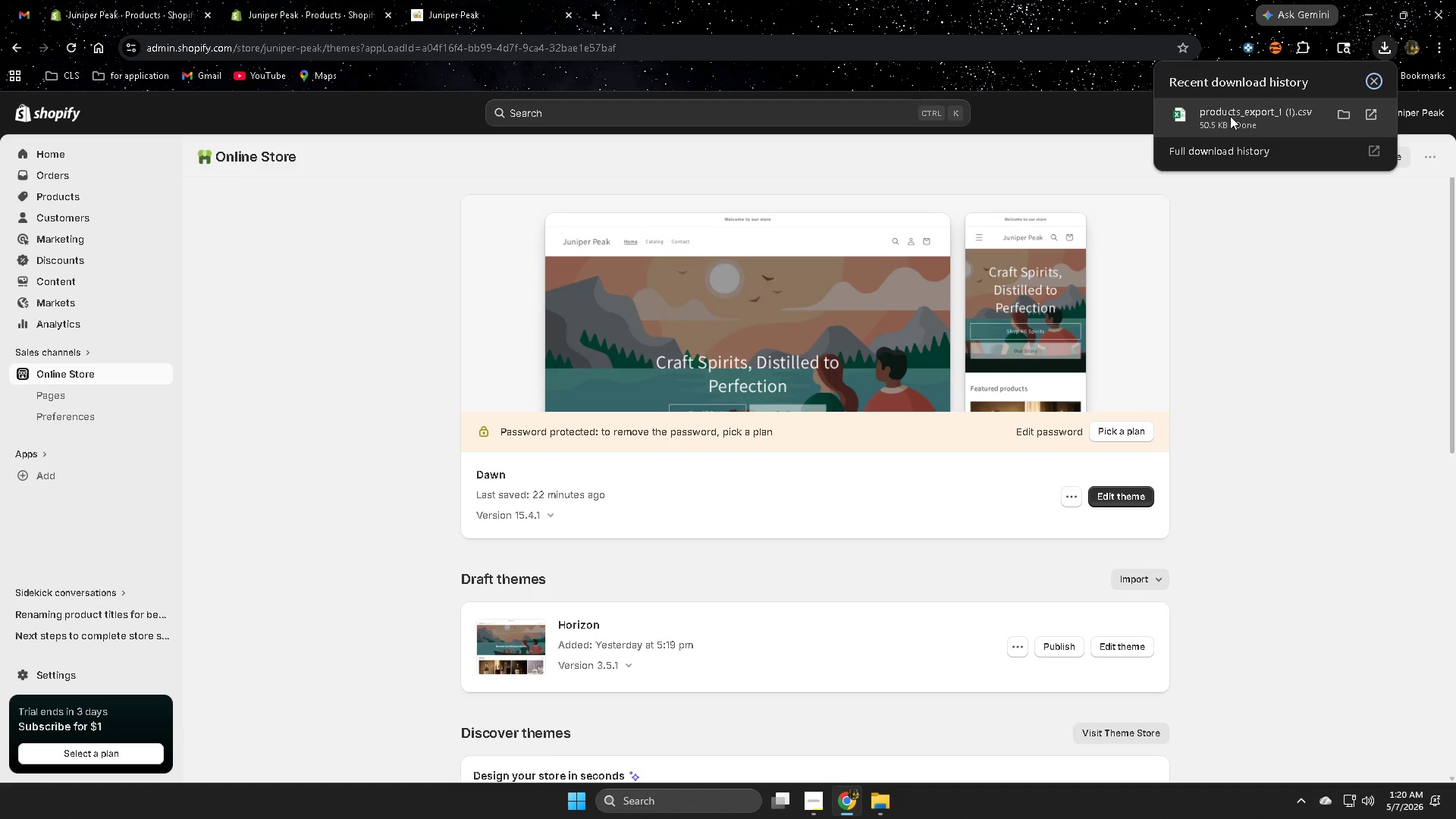 
right_click([1230, 116])
 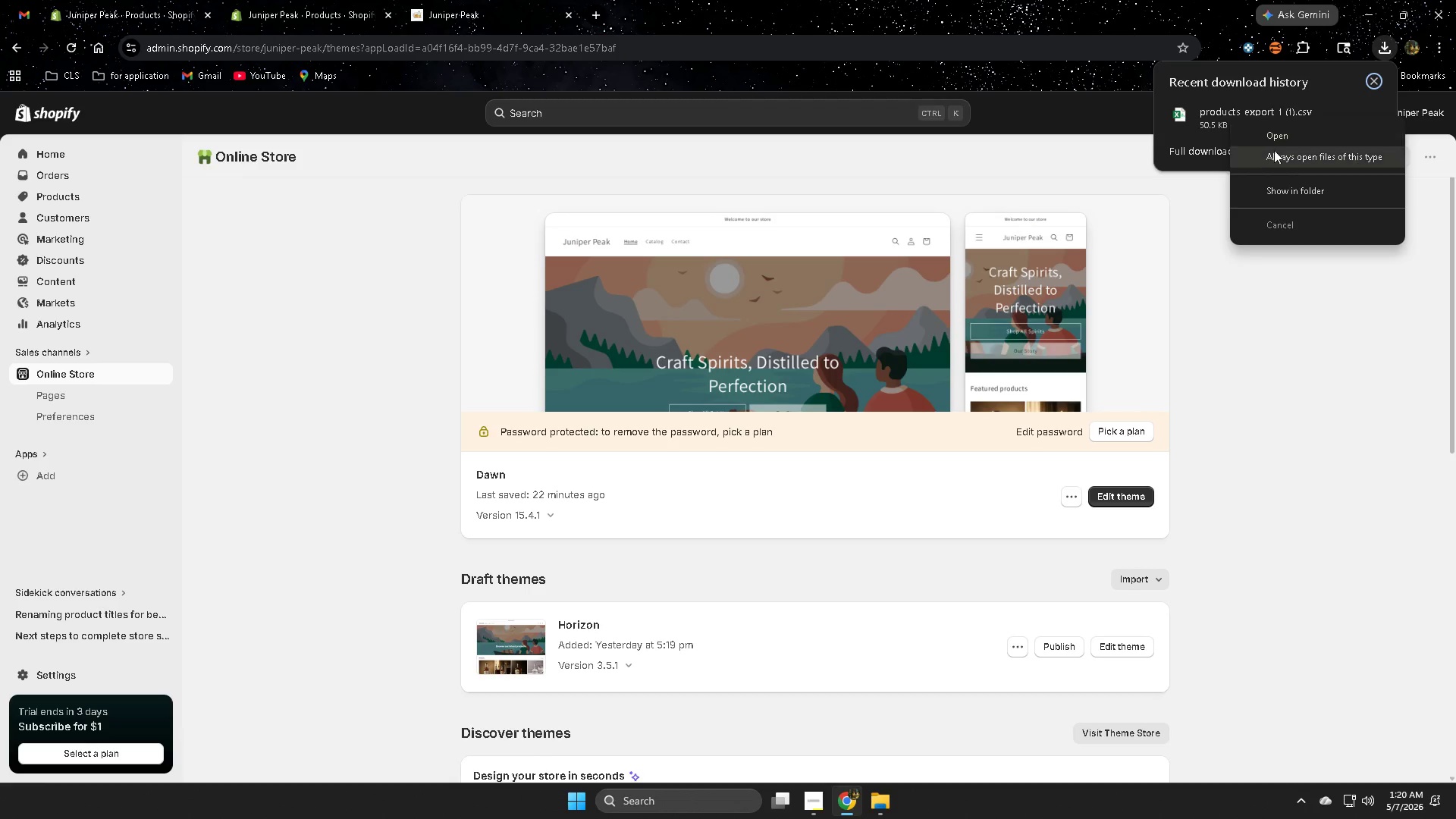 
left_click([1277, 135])
 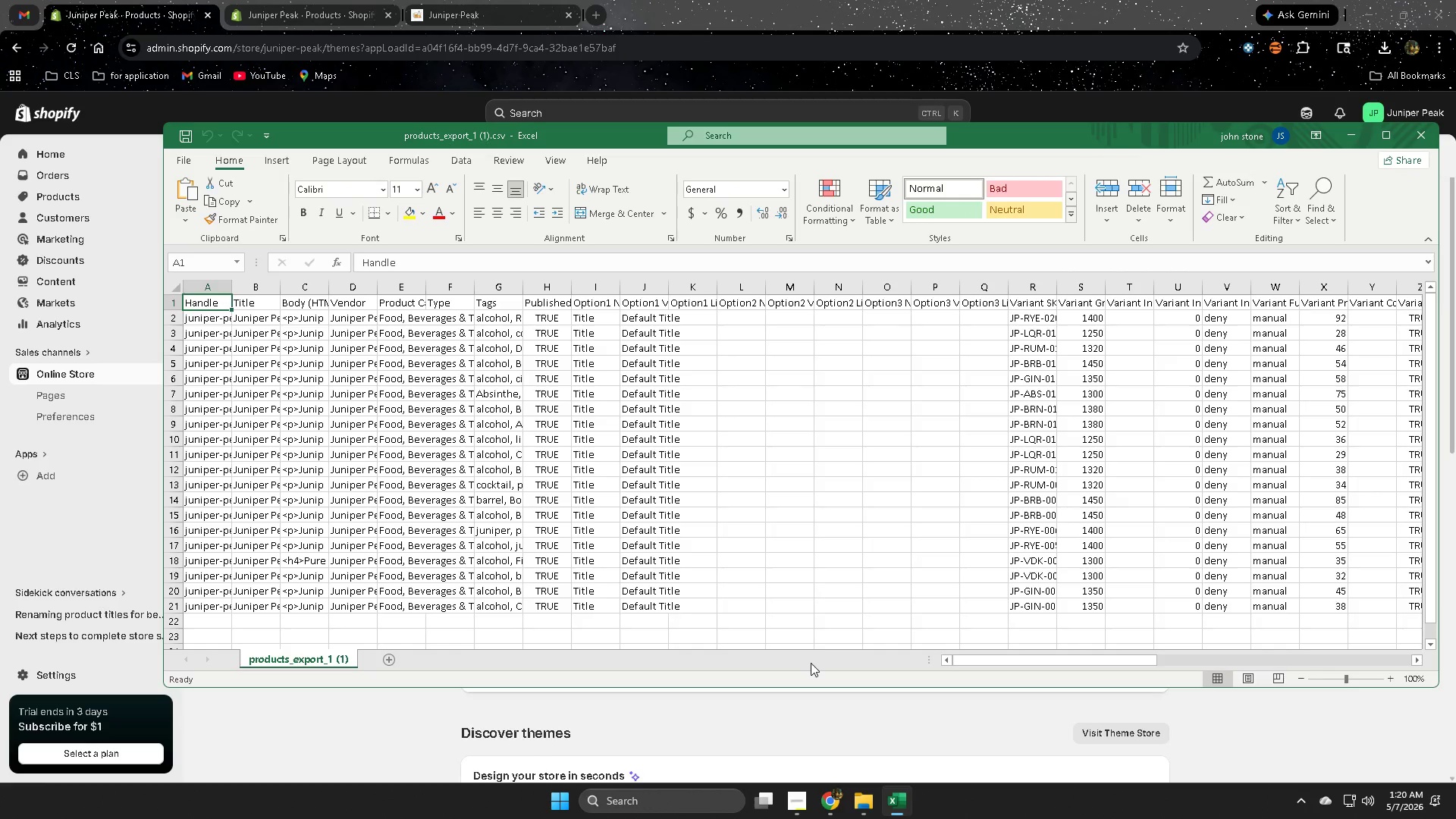 
wait(5.45)
 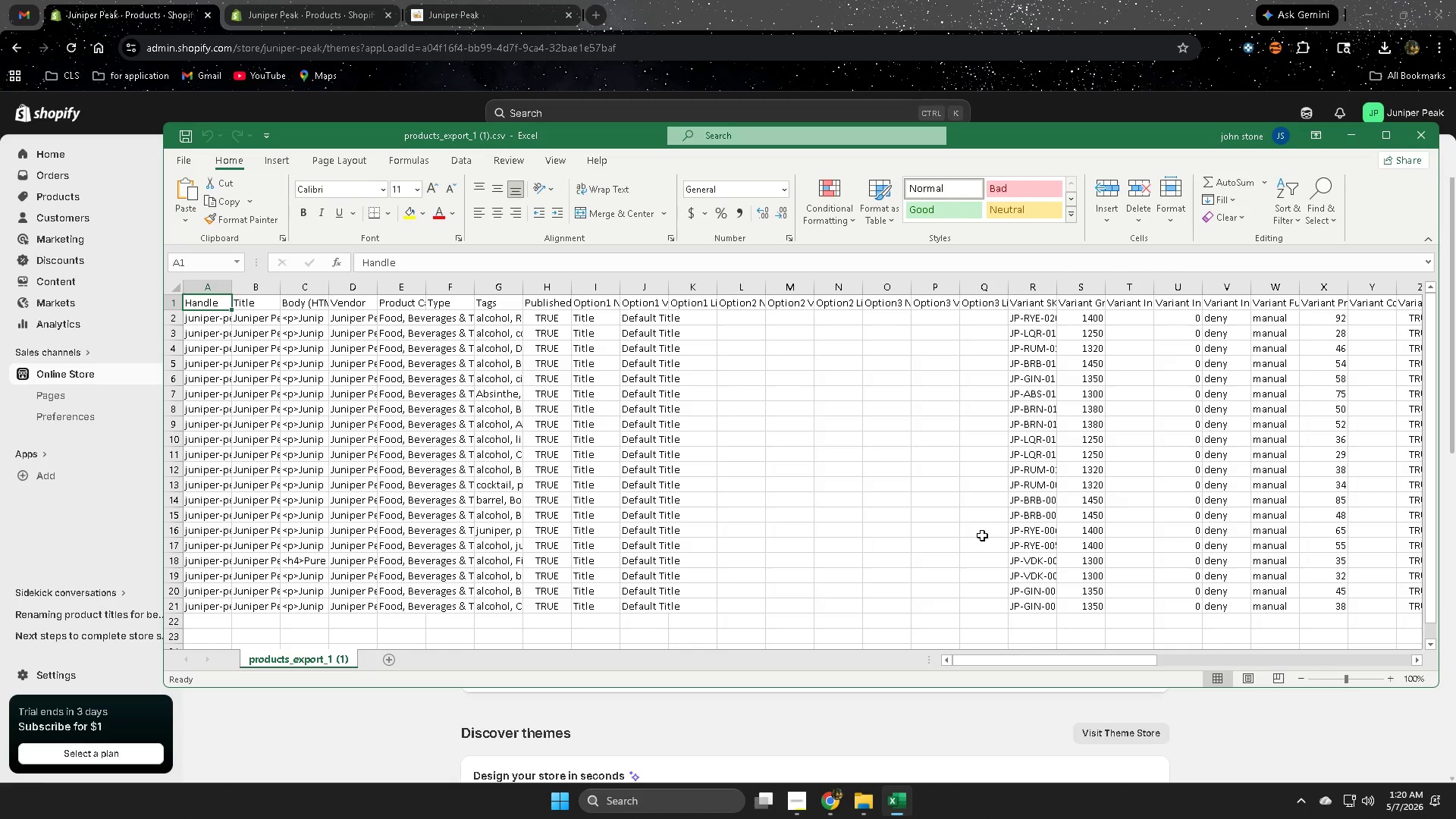 
left_click_drag(start_coordinate=[1048, 661], to_coordinate=[1342, 673])
 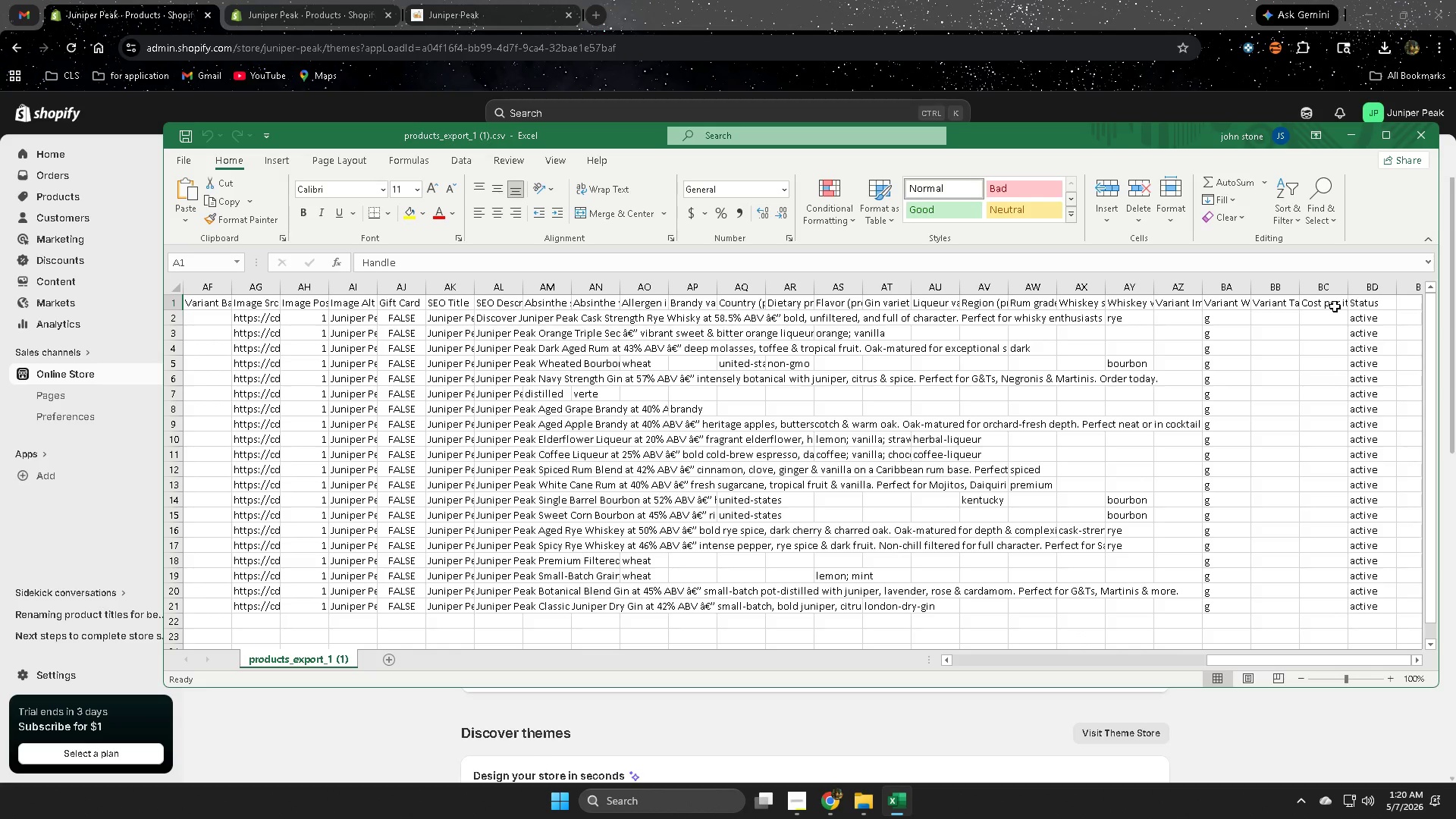 
left_click([1427, 134])
 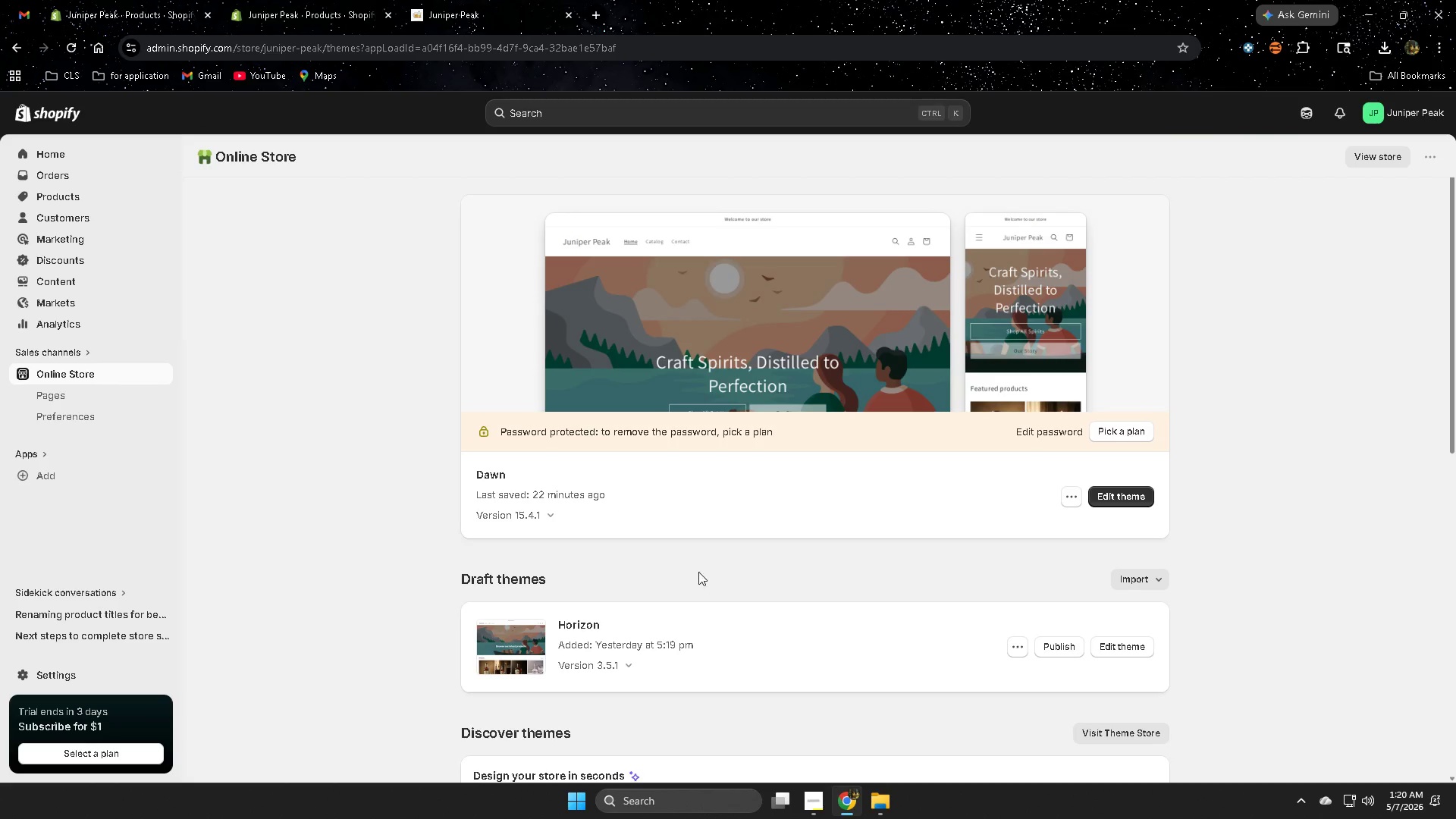 
wait(6.78)
 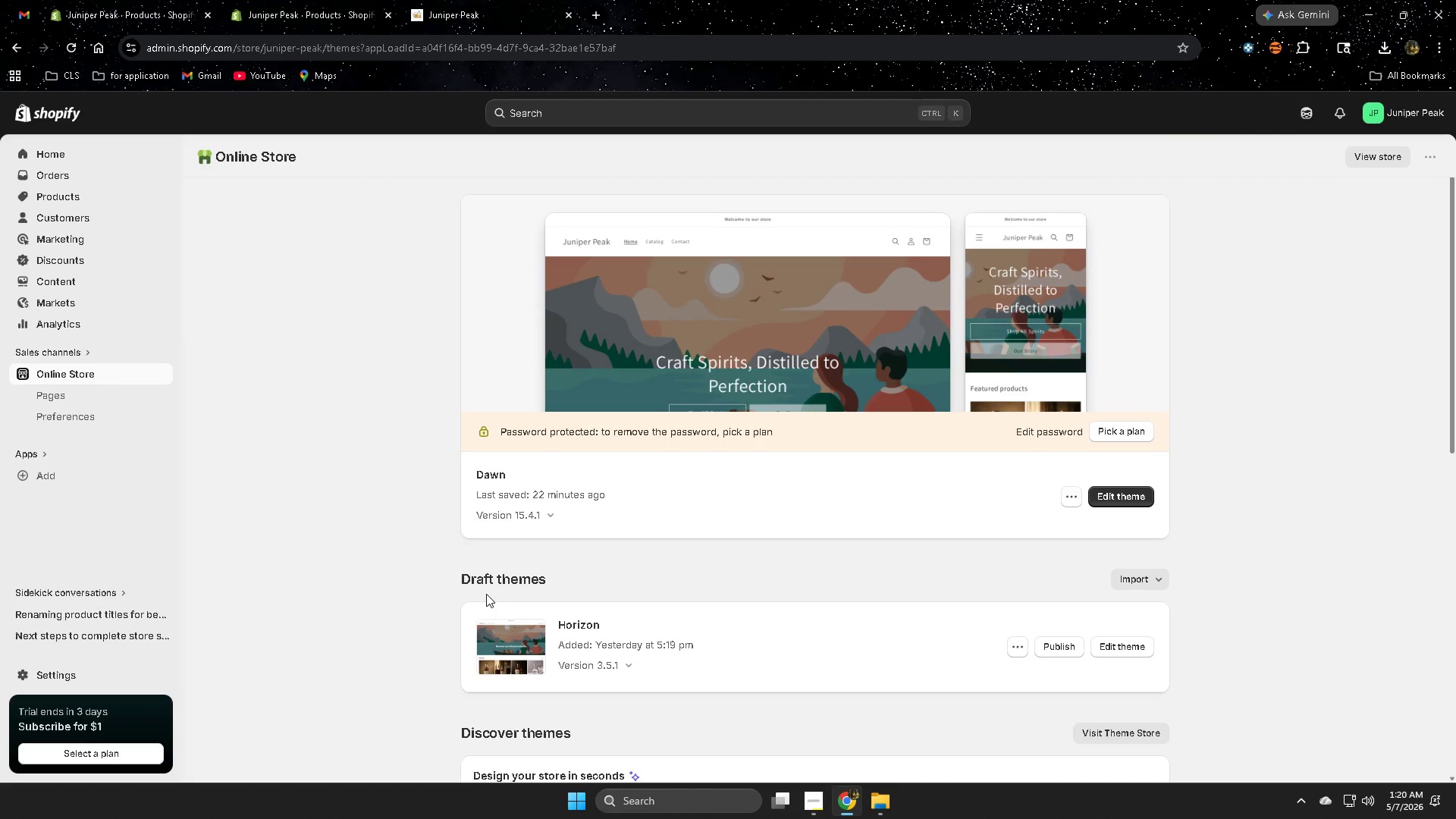 
scroll: coordinate [388, 442], scroll_direction: up, amount: 8.0
 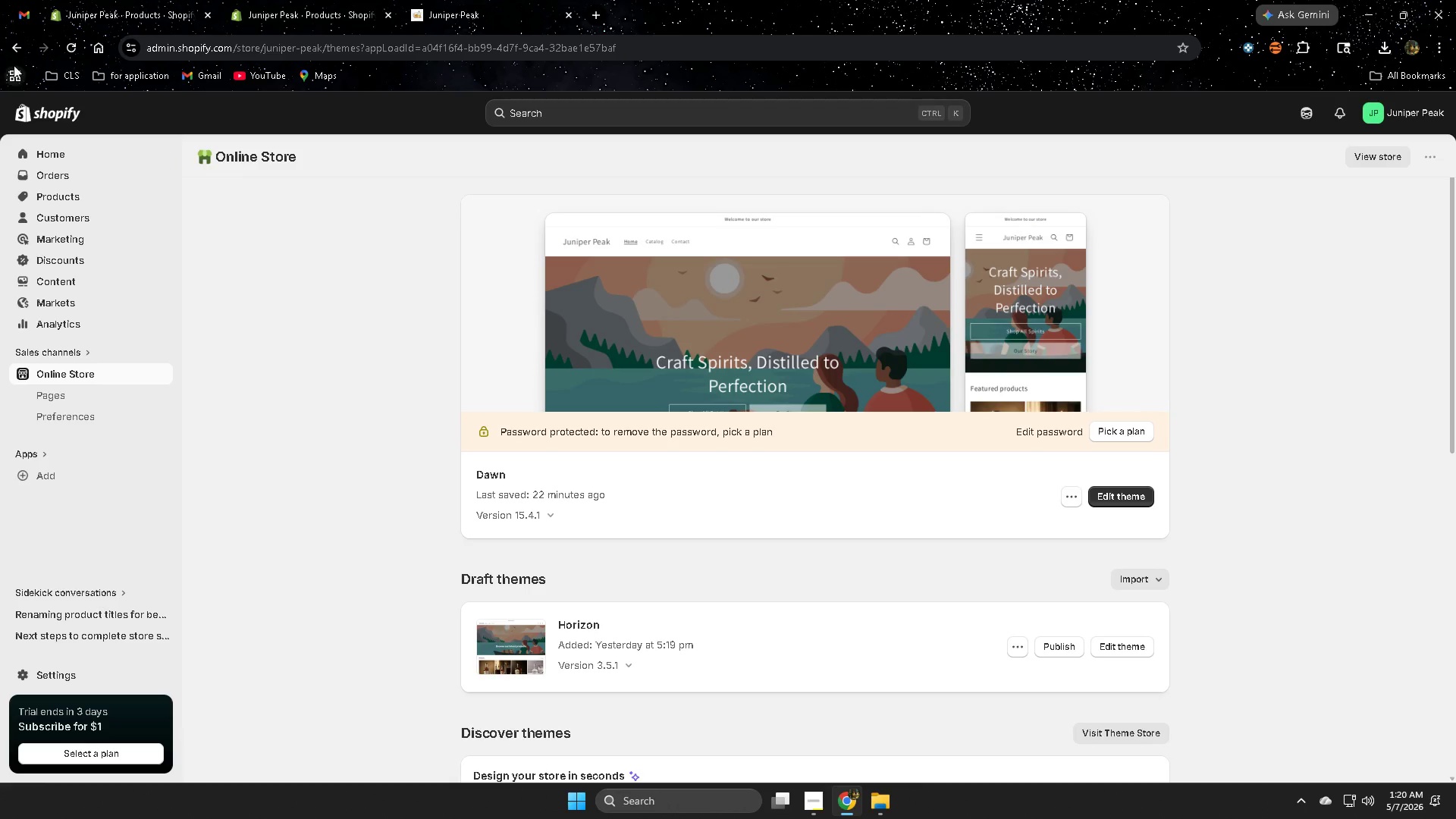 
left_click([71, 44])
 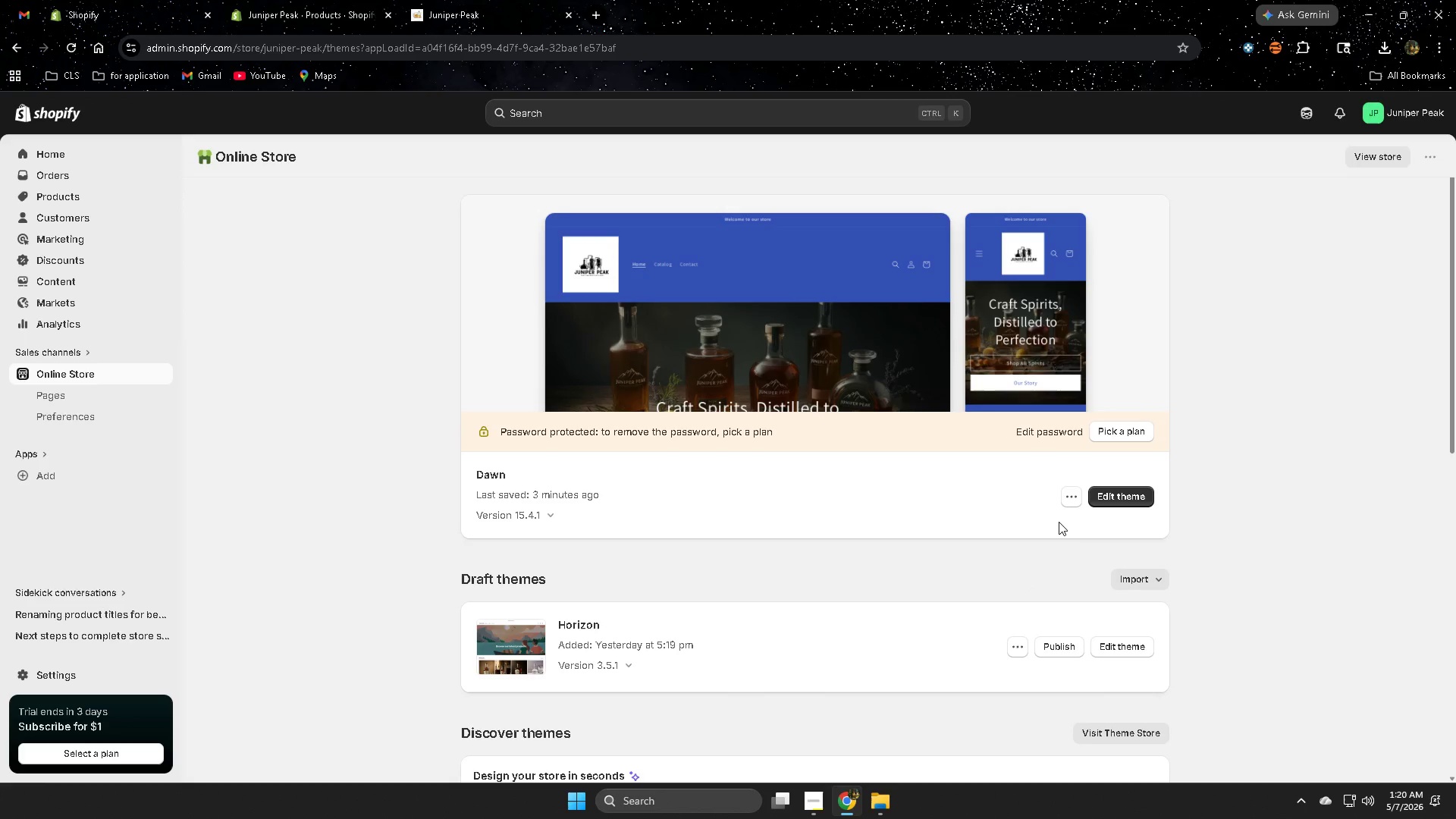 
wait(7.64)
 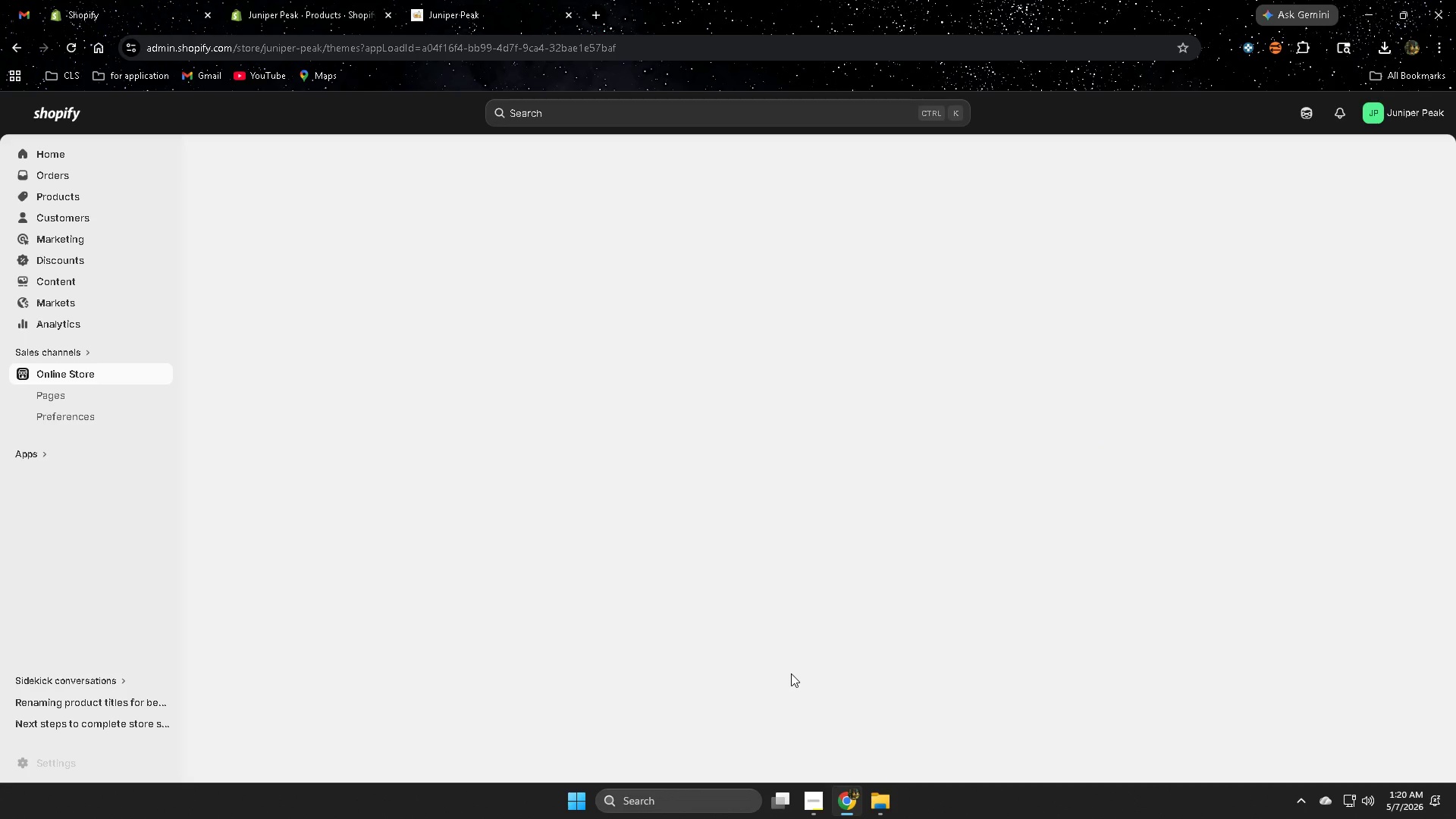 
left_click([81, 199])
 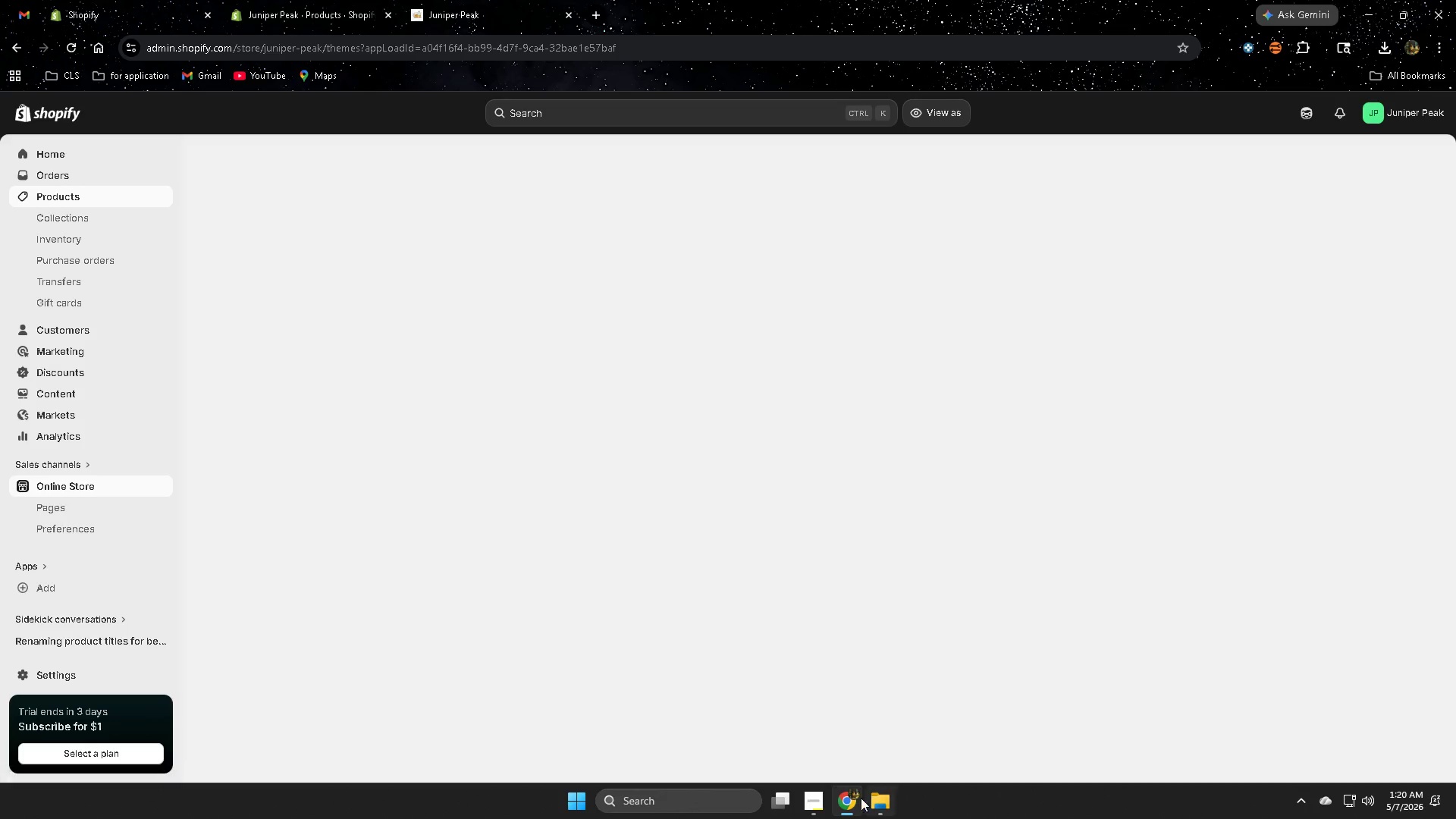 
left_click([819, 808])